 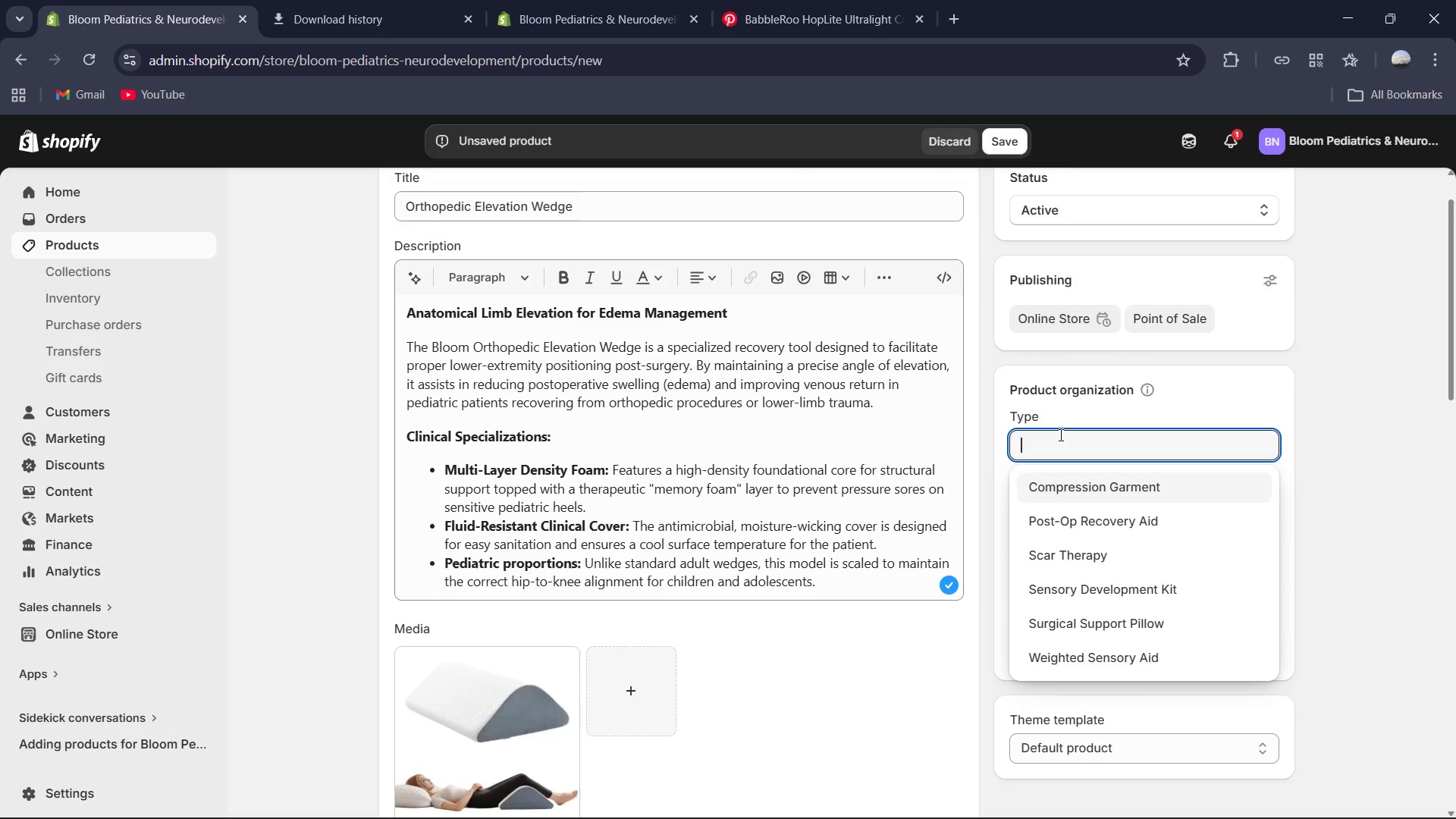 
type(Orthopedic Support)
 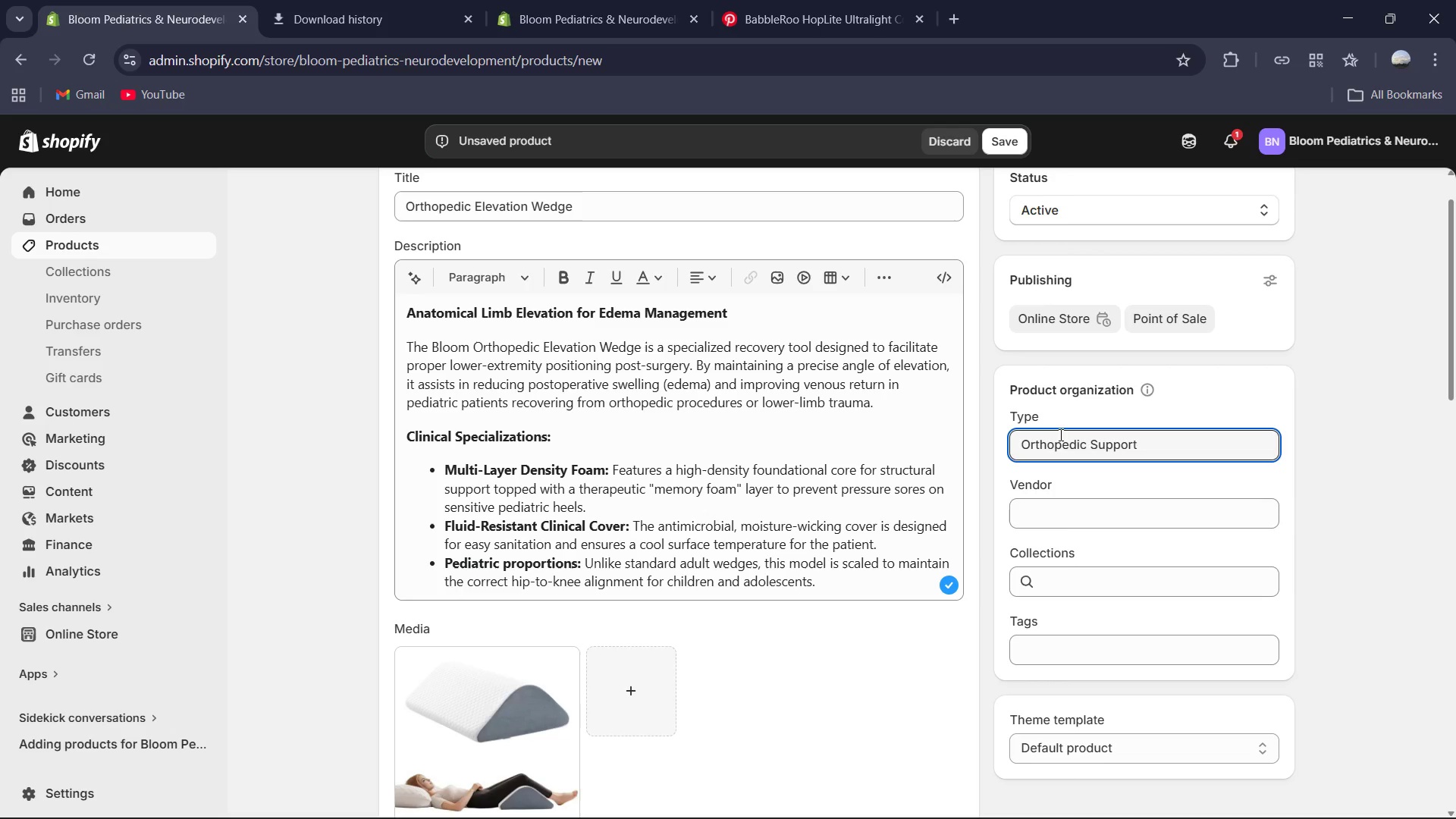 
left_click([1116, 479])
 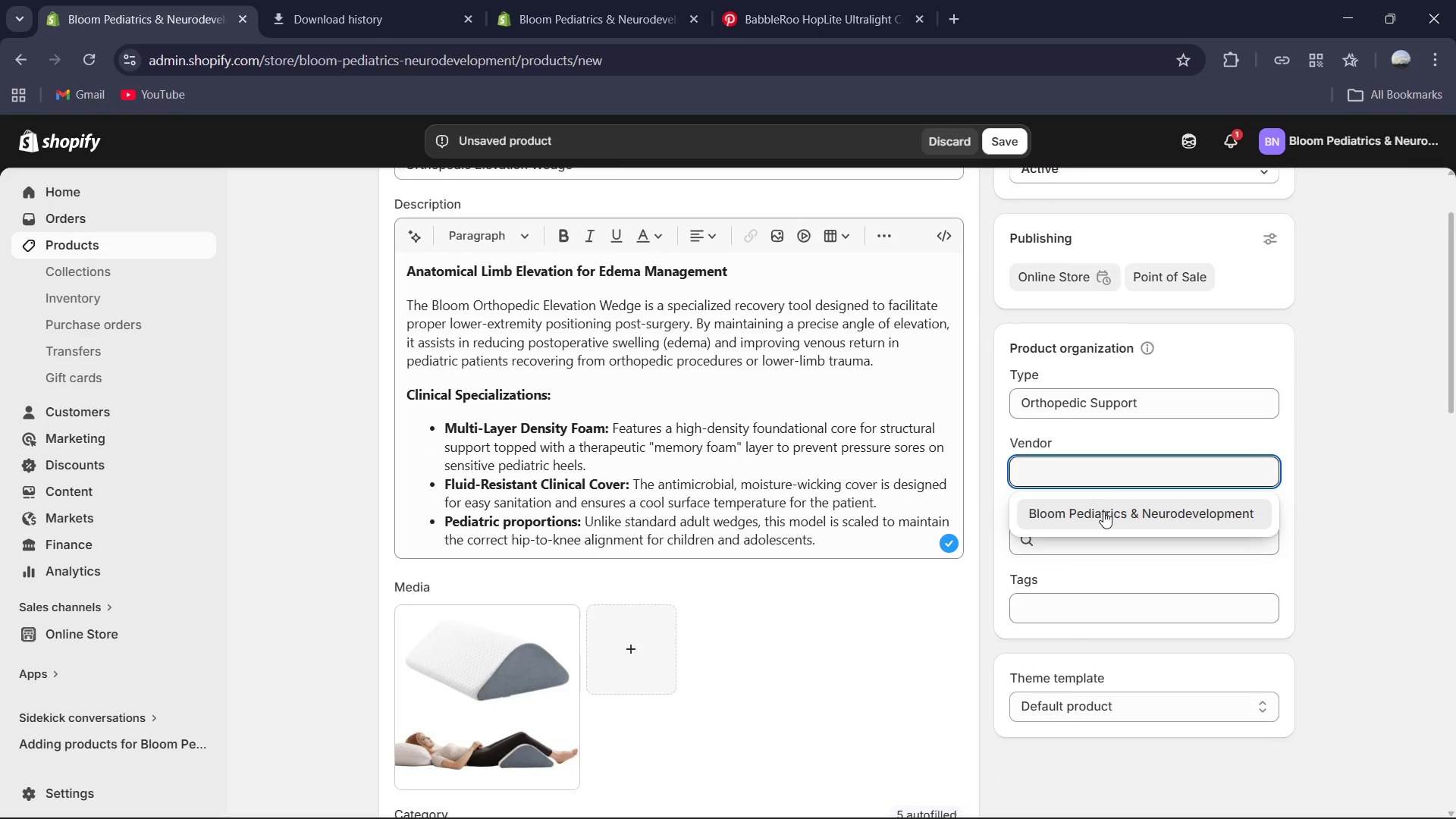 
left_click([1103, 512])
 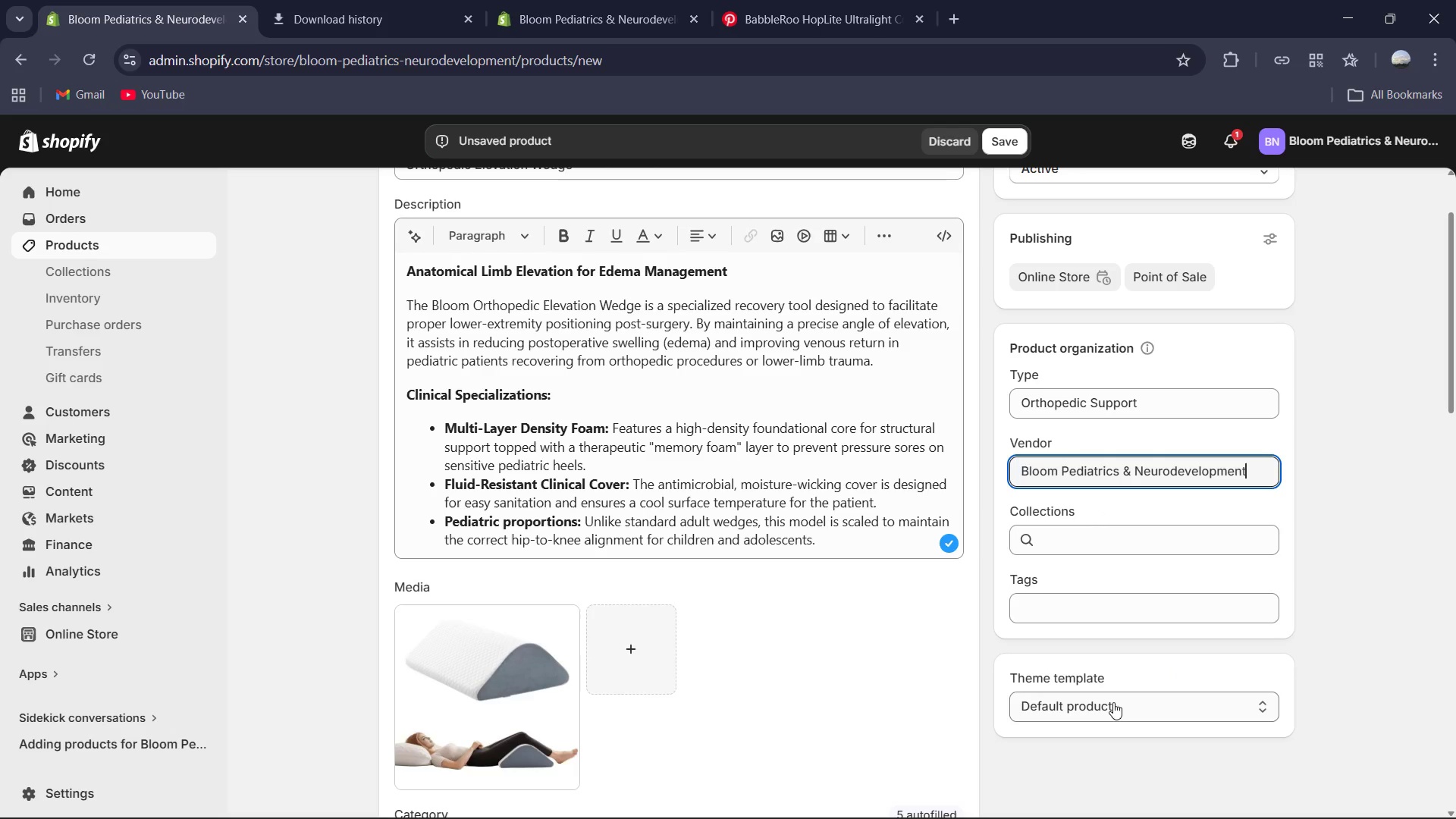 
left_click([1104, 617])
 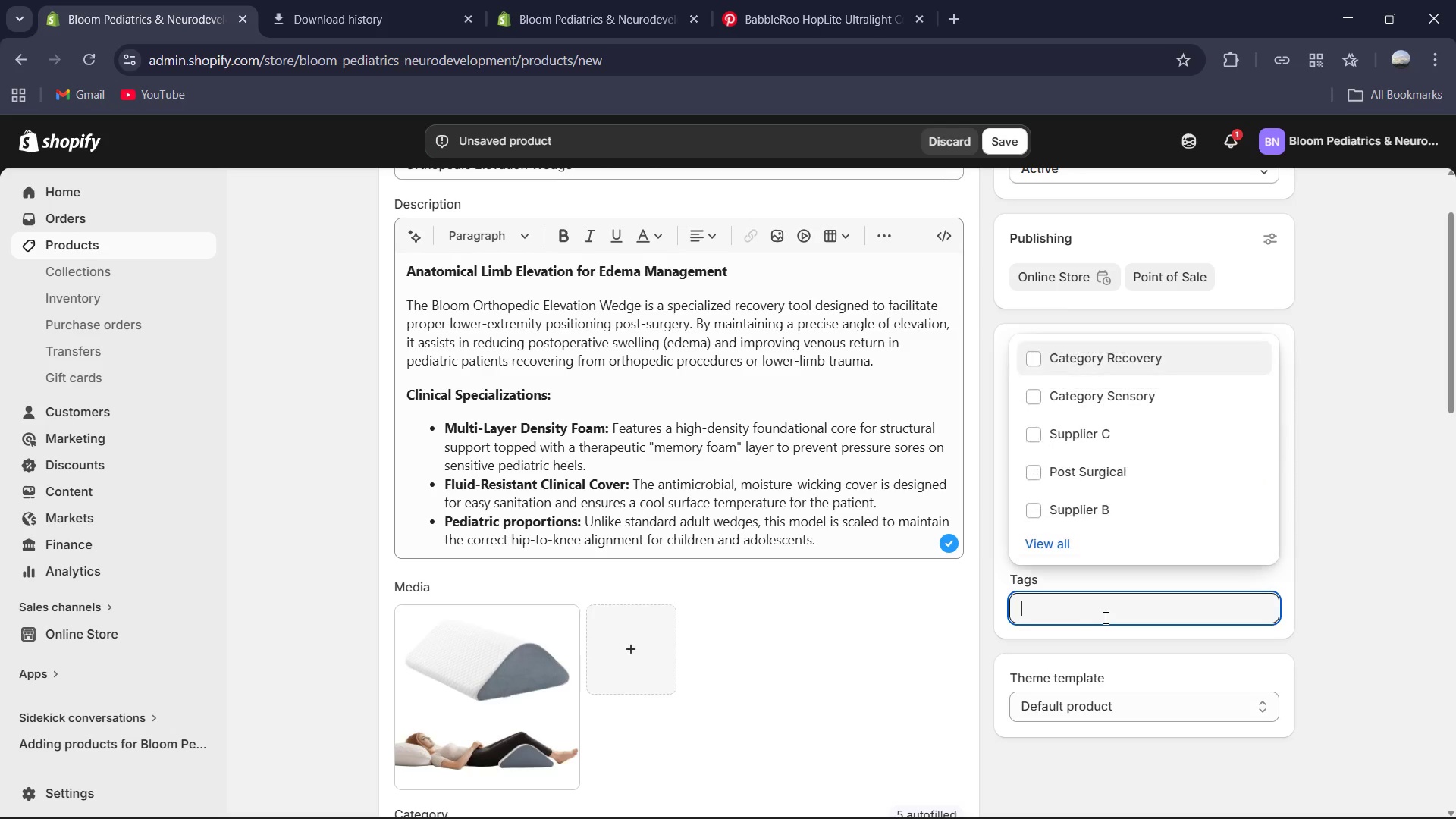 
type(Category Recovery)
 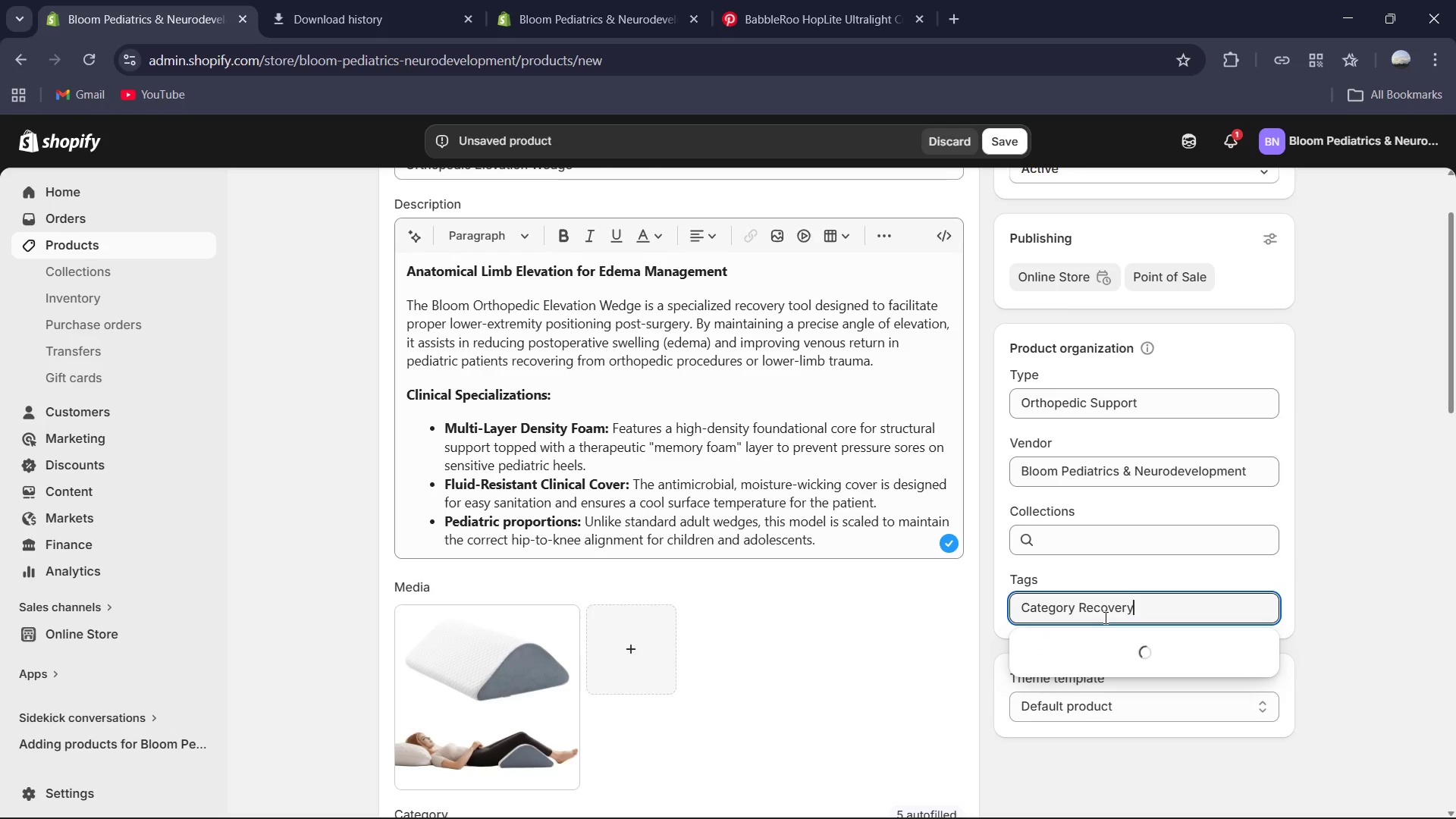 
left_click([1037, 648])
 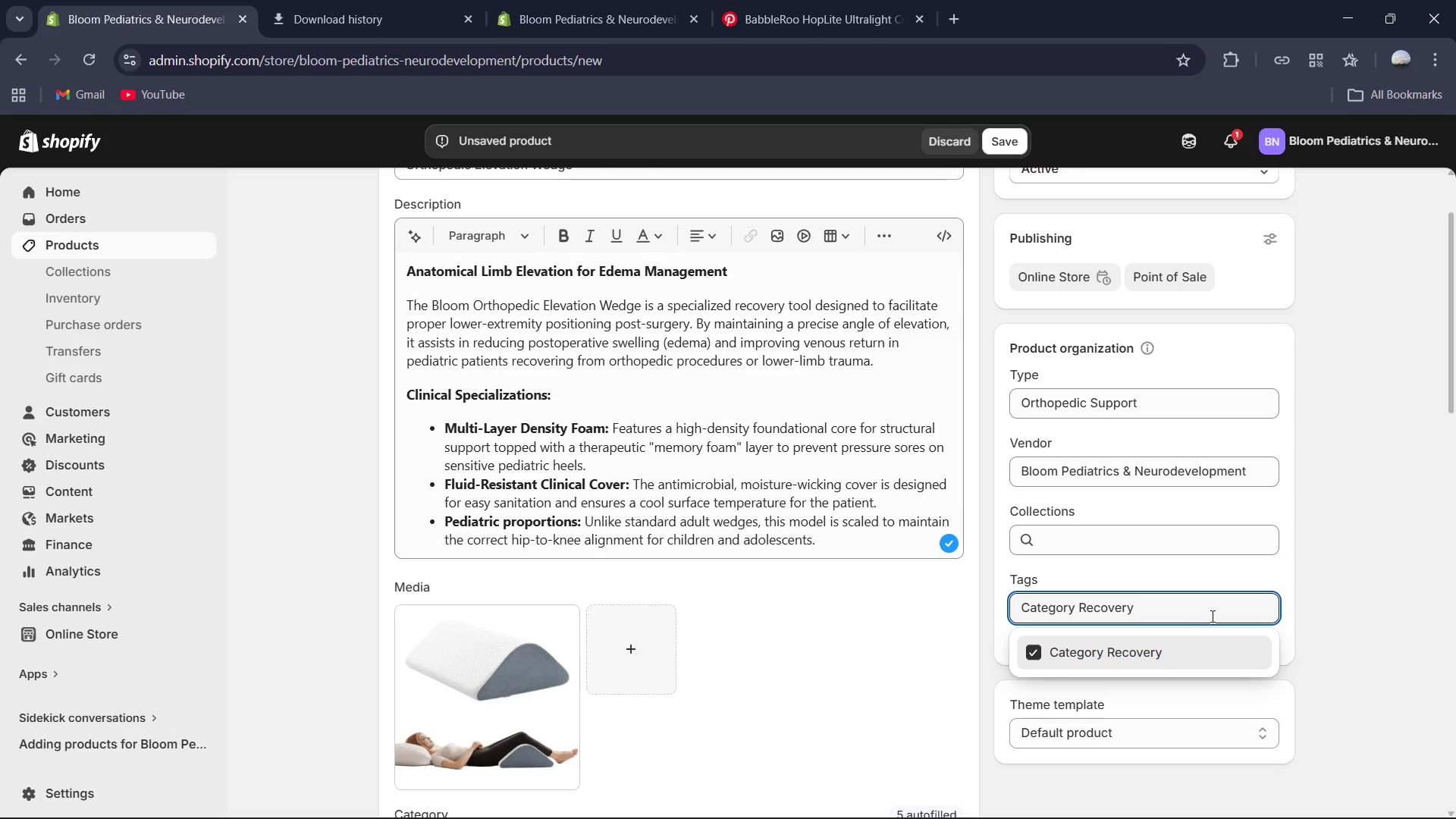 
key(Control+A)
 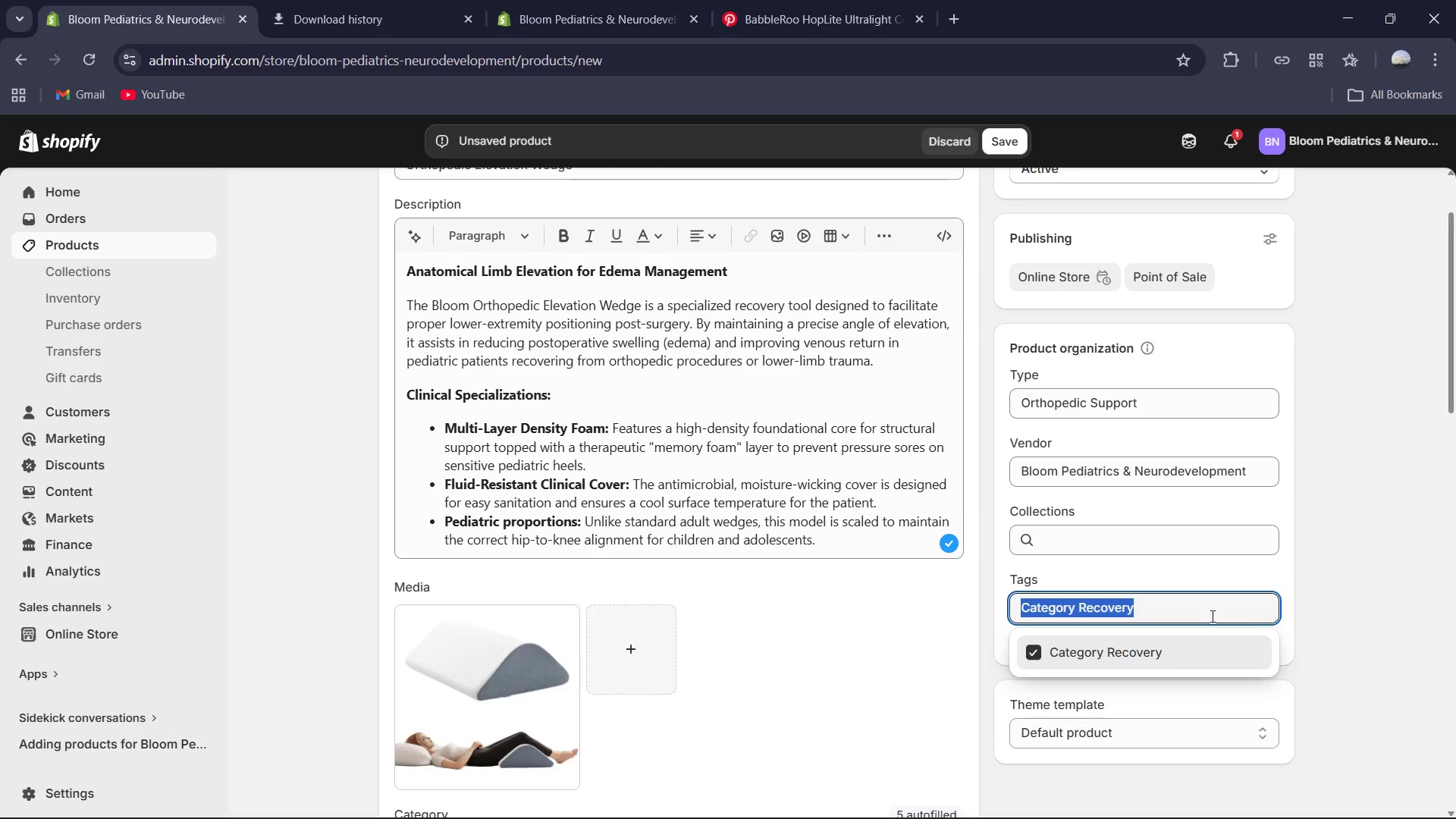 
type(Supplier)
 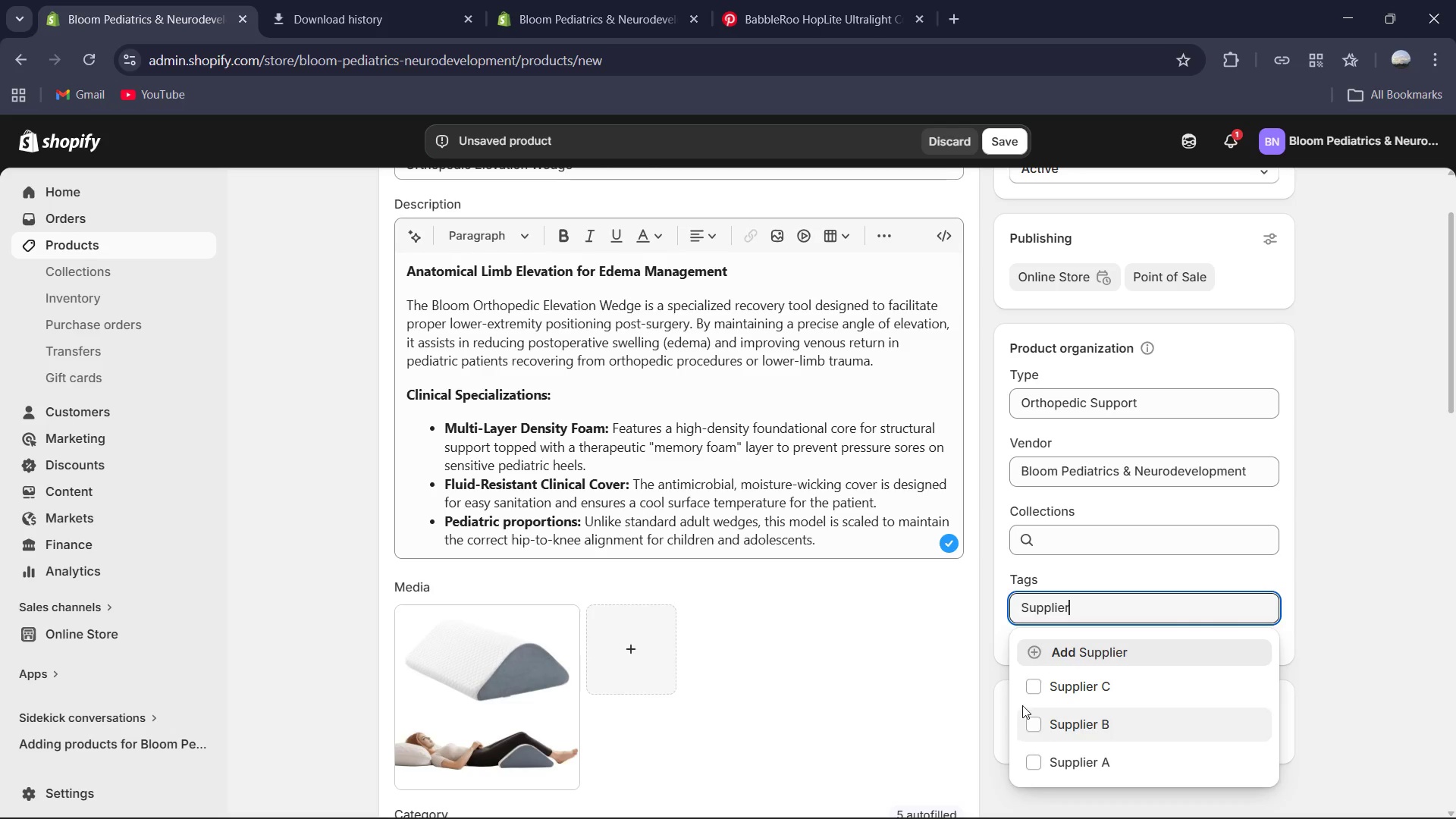 
left_click([1036, 684])
 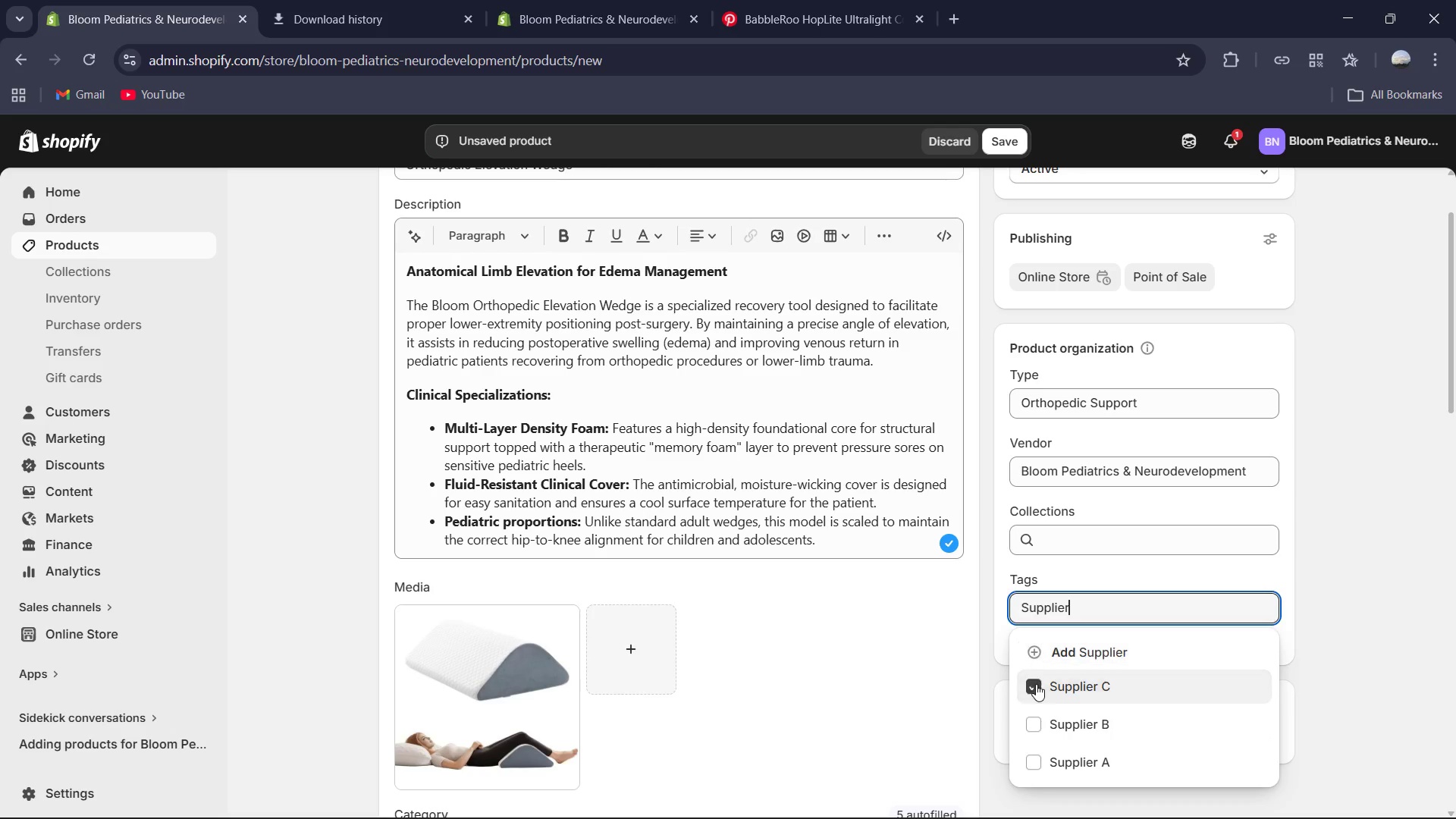 
key(Control+A)
 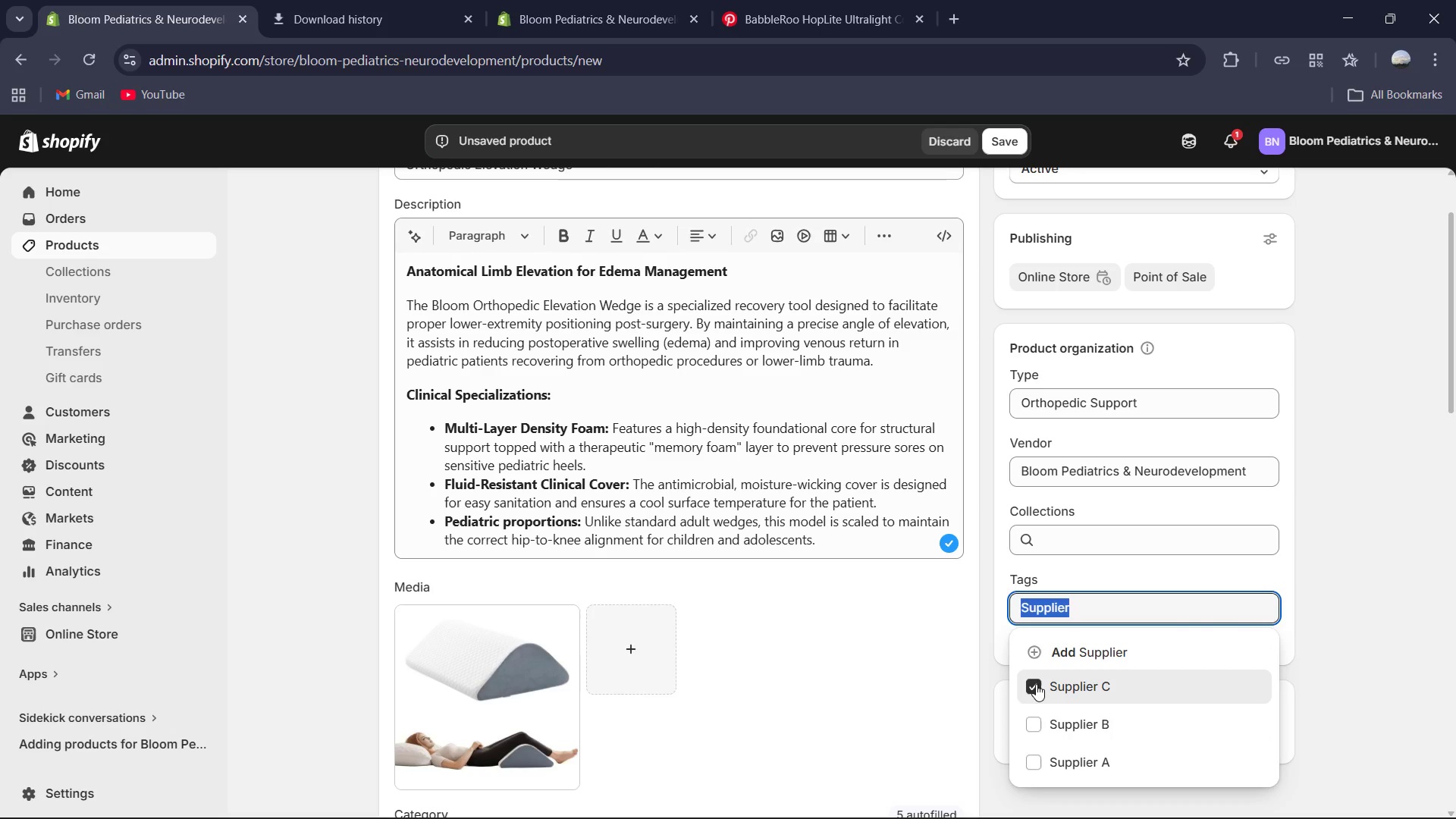 
type(Orthope)
 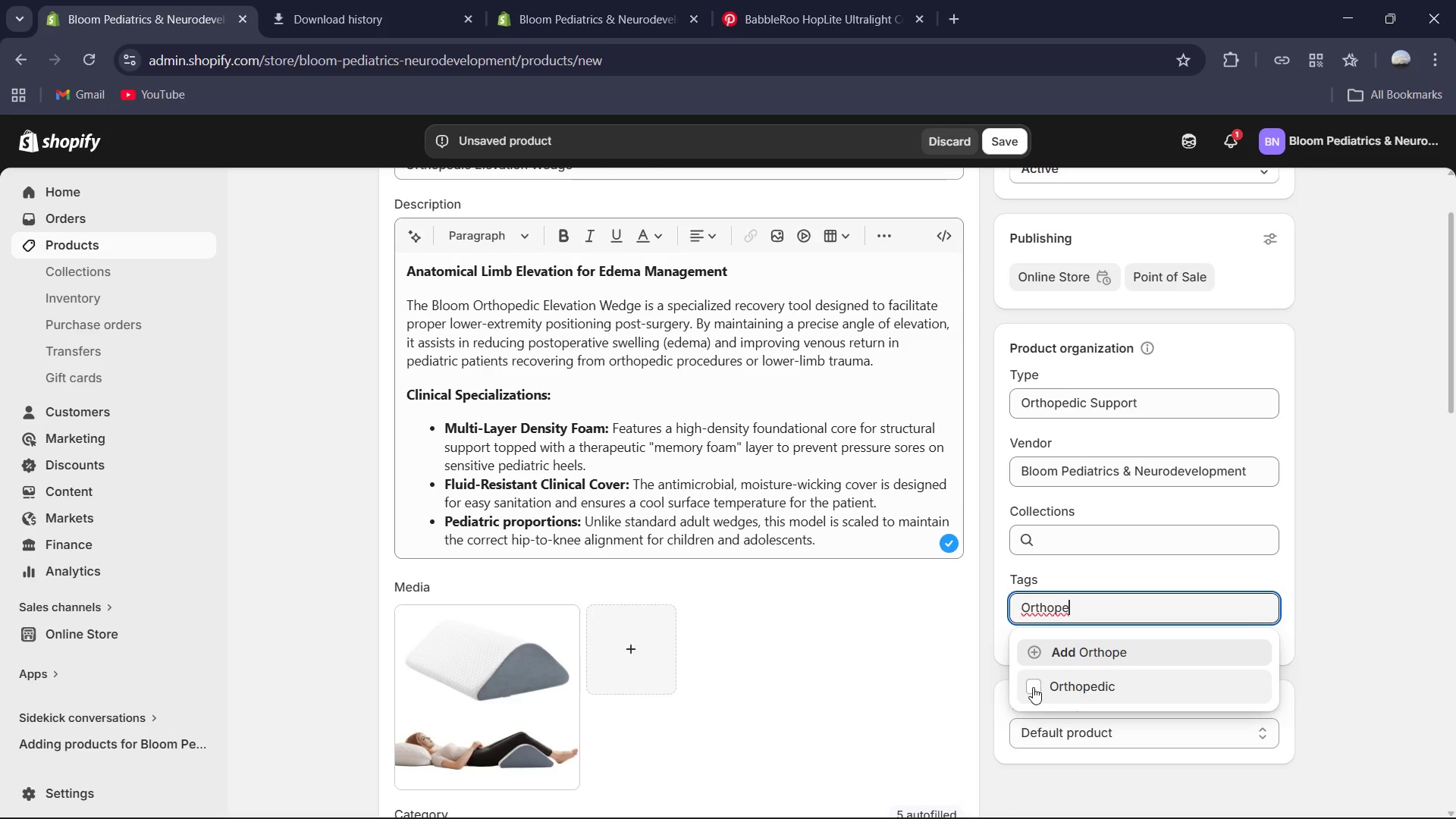 
left_click([1029, 689])
 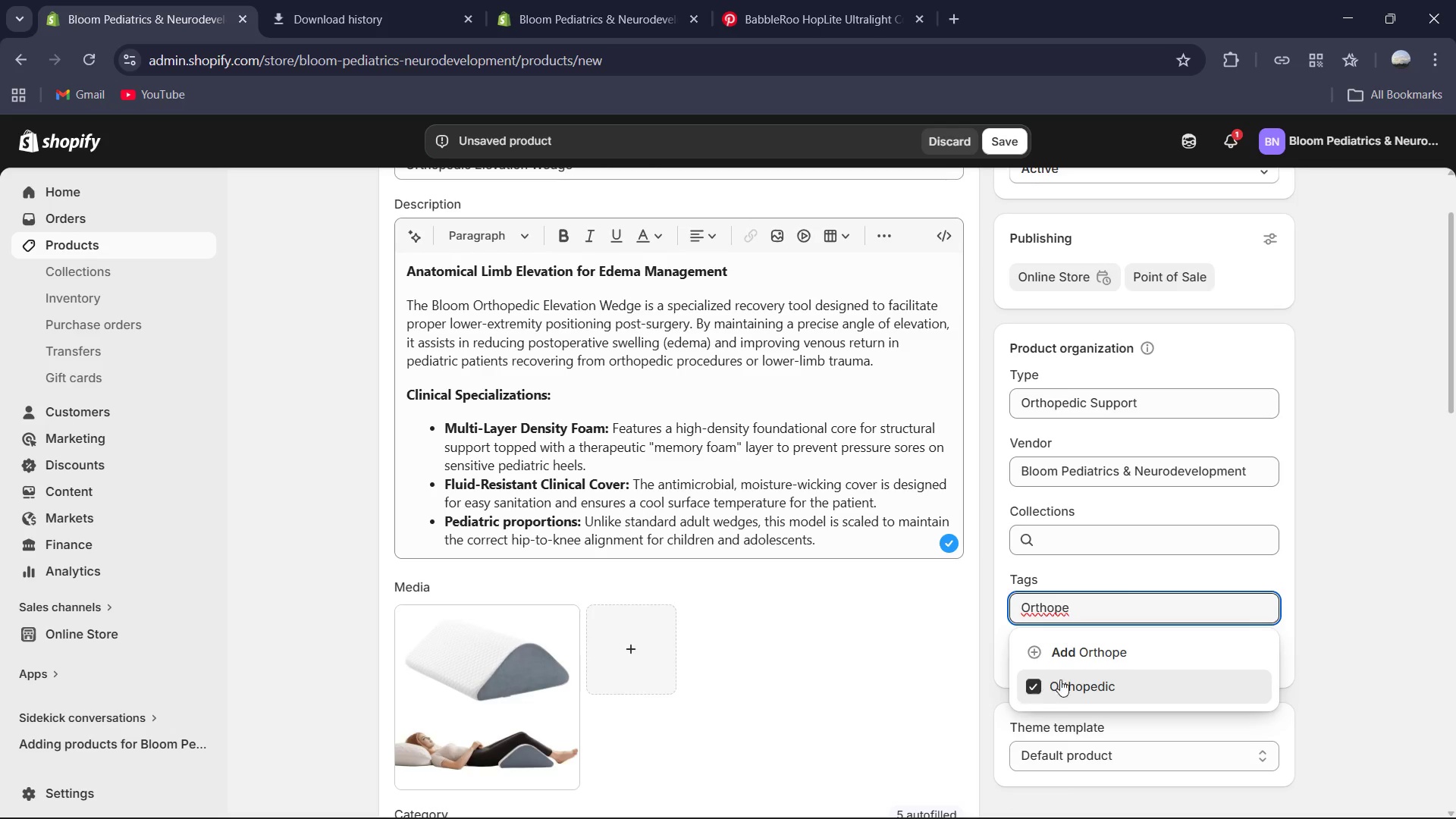 
key(Control+A)
 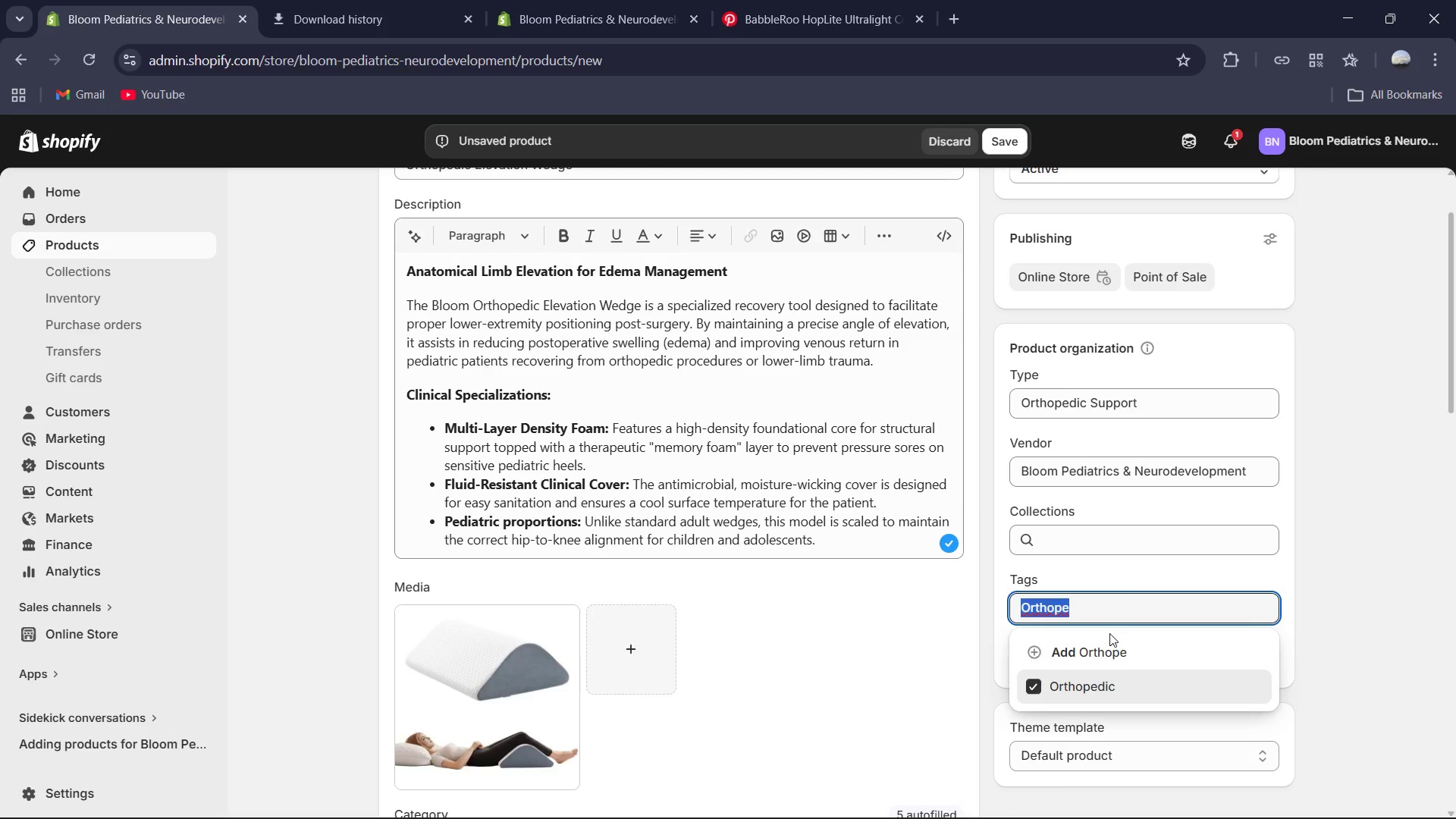 
type(Edema Management)
 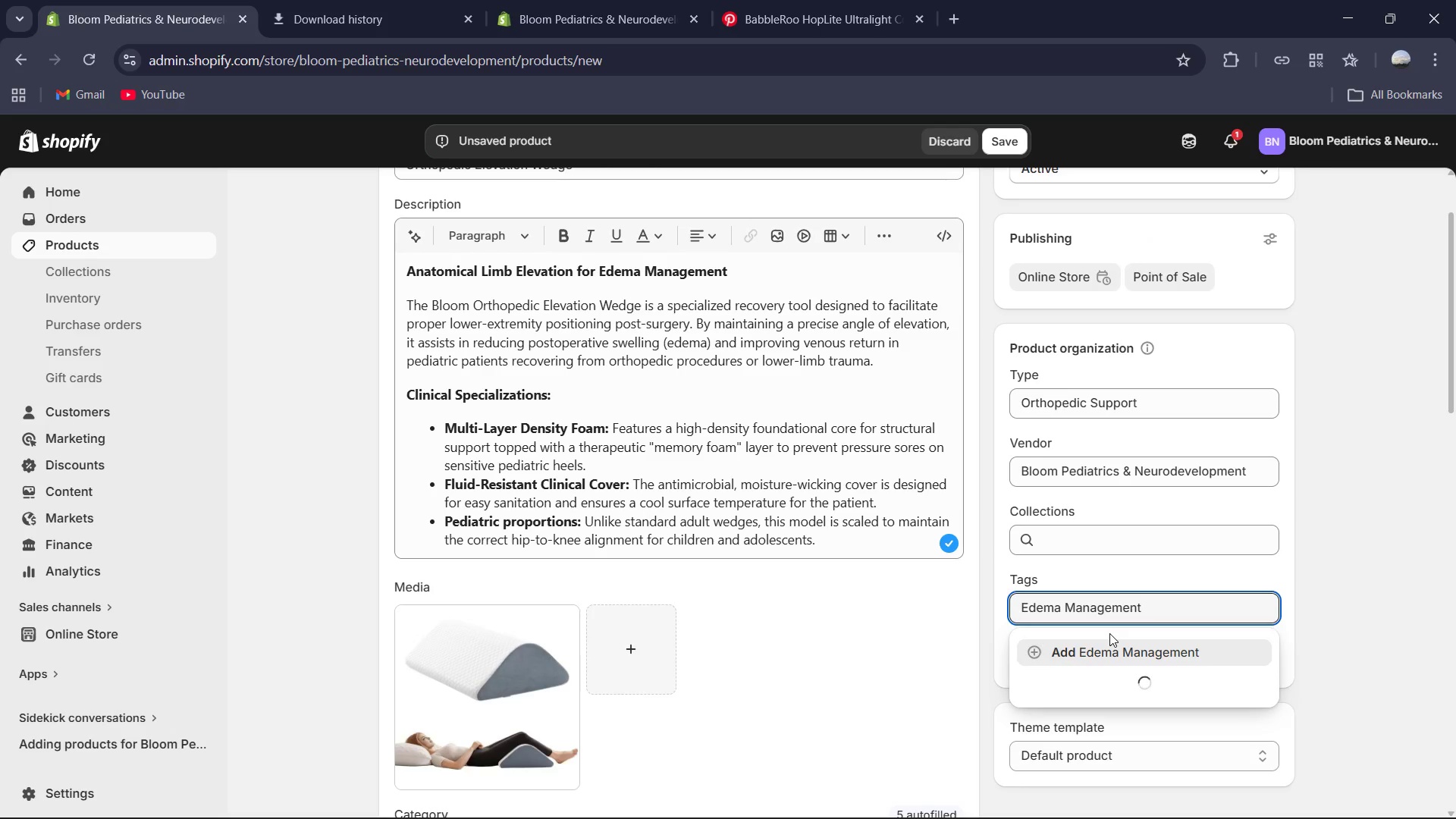 
hold_key(key=Enter, duration=0.38)
 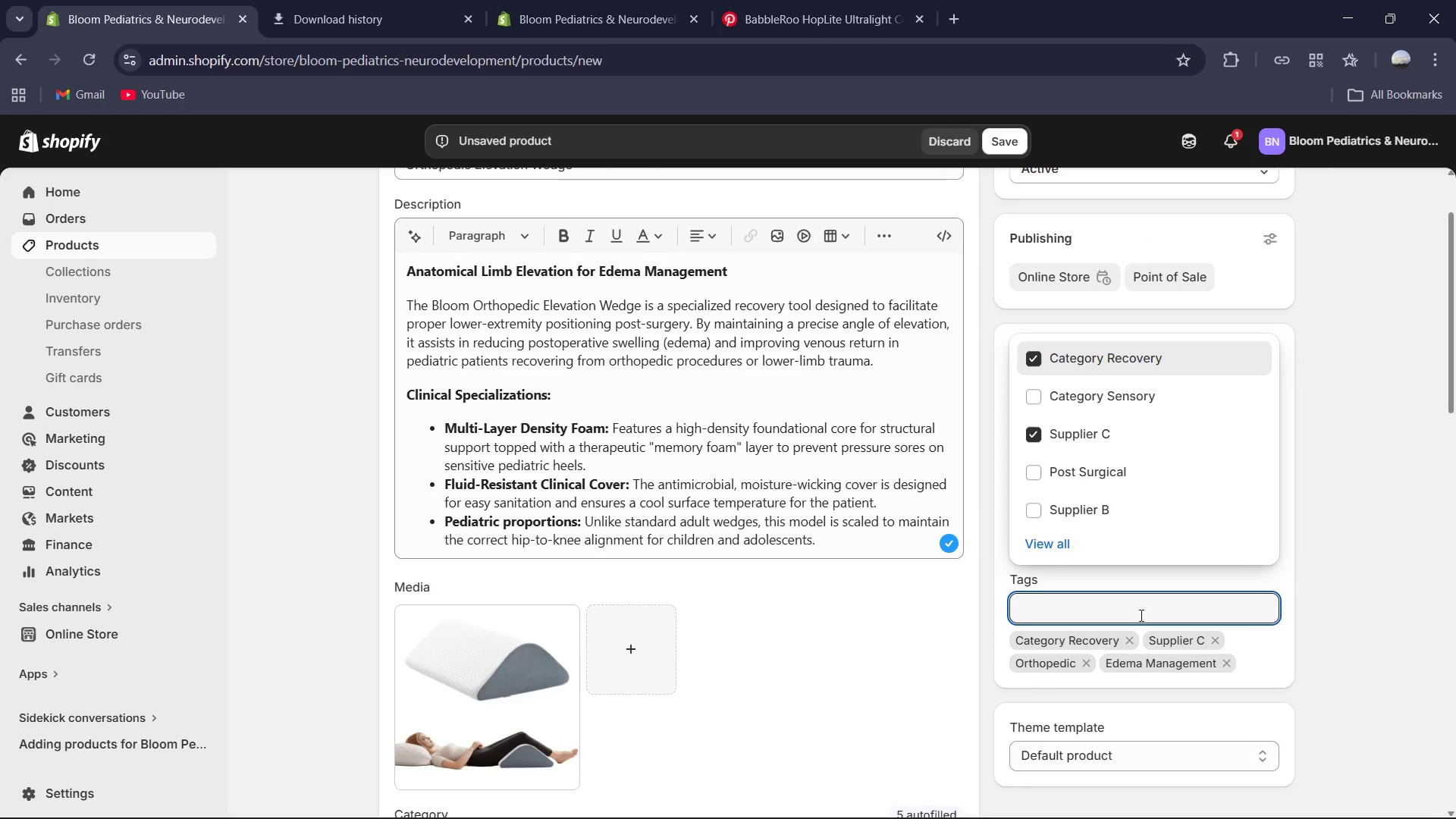 
type(Post )
 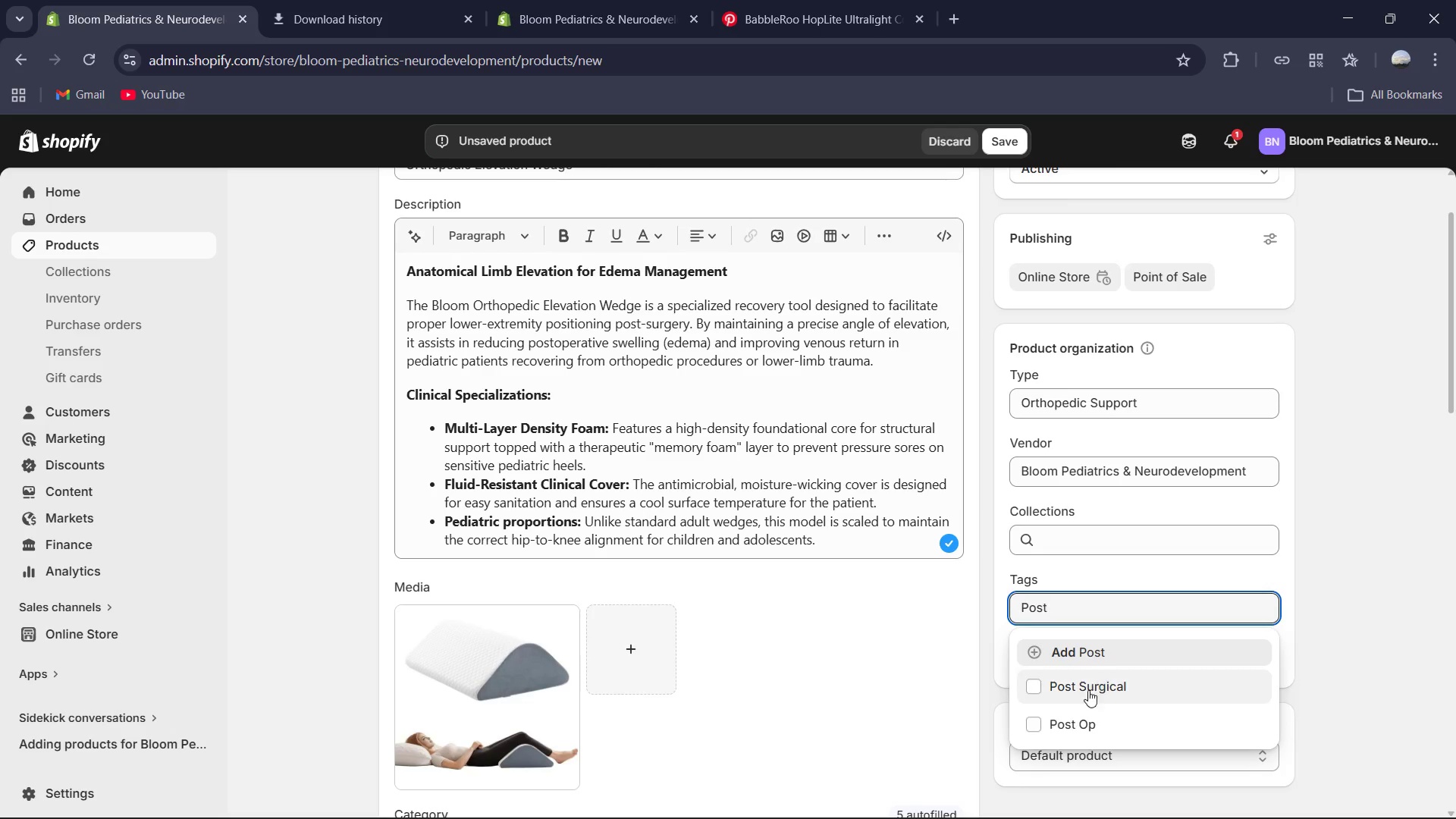 
left_click([1061, 723])
 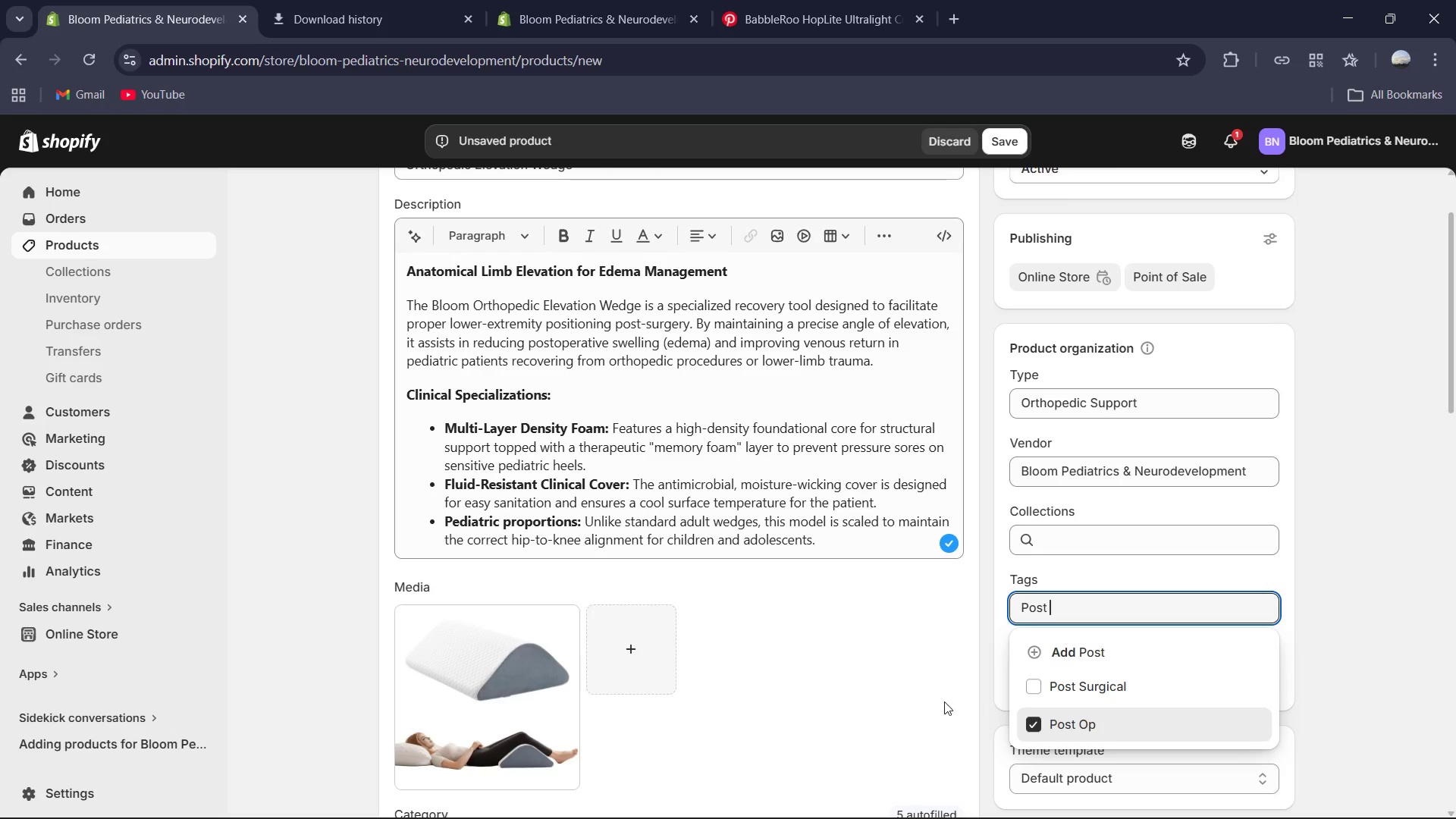 
left_click([897, 714])
 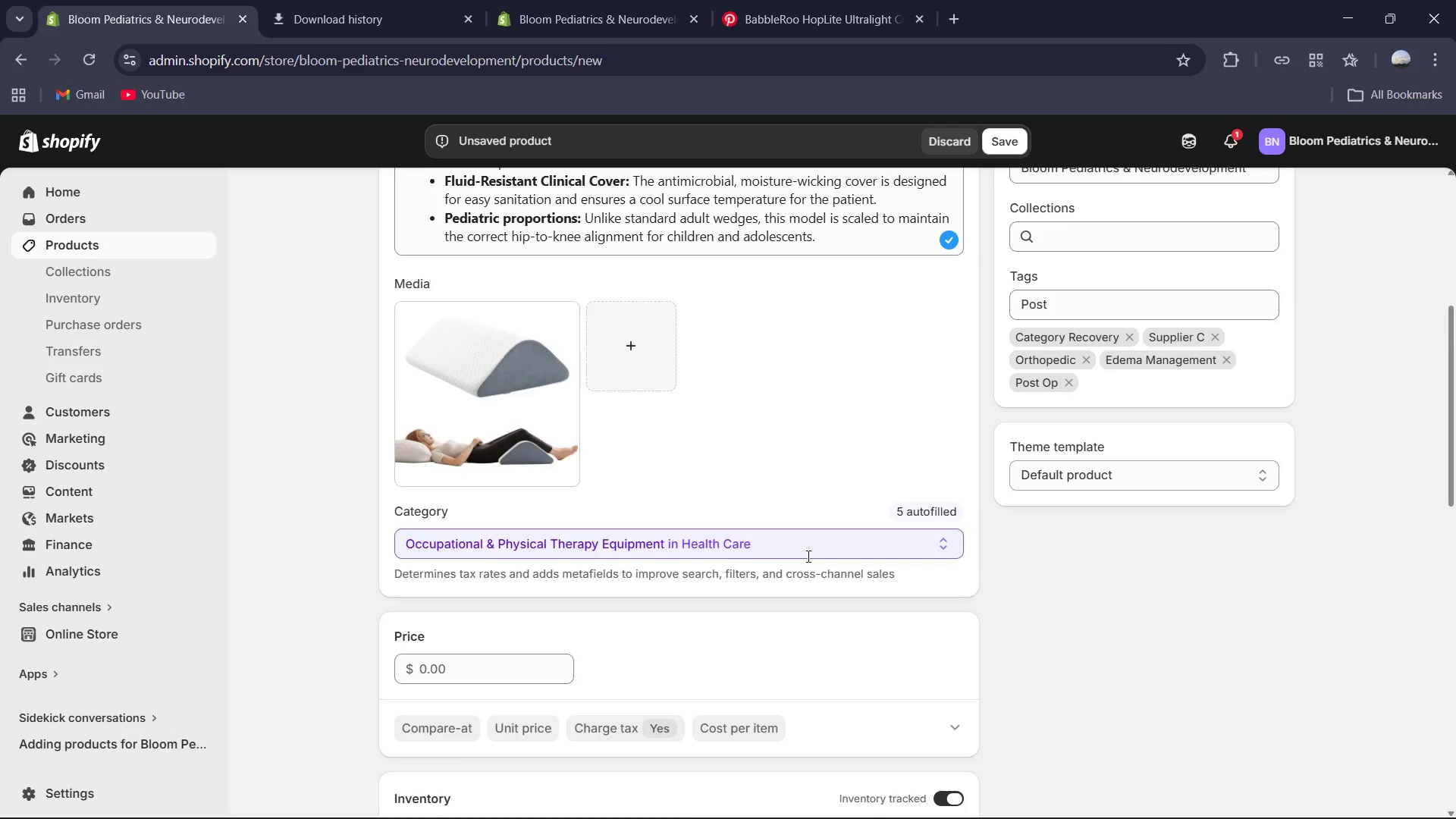 
wait(6.88)
 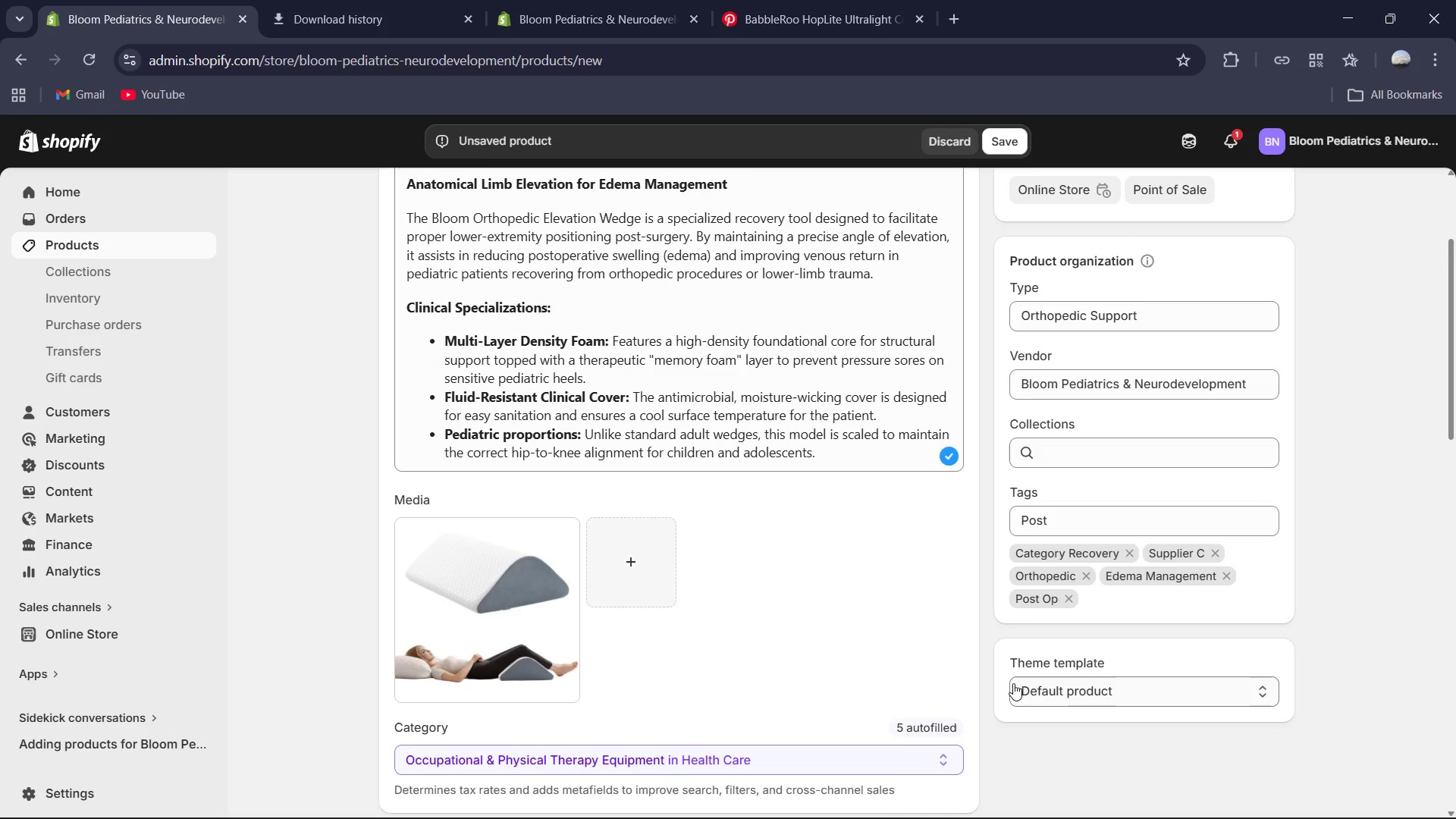 
left_click([933, 644])
 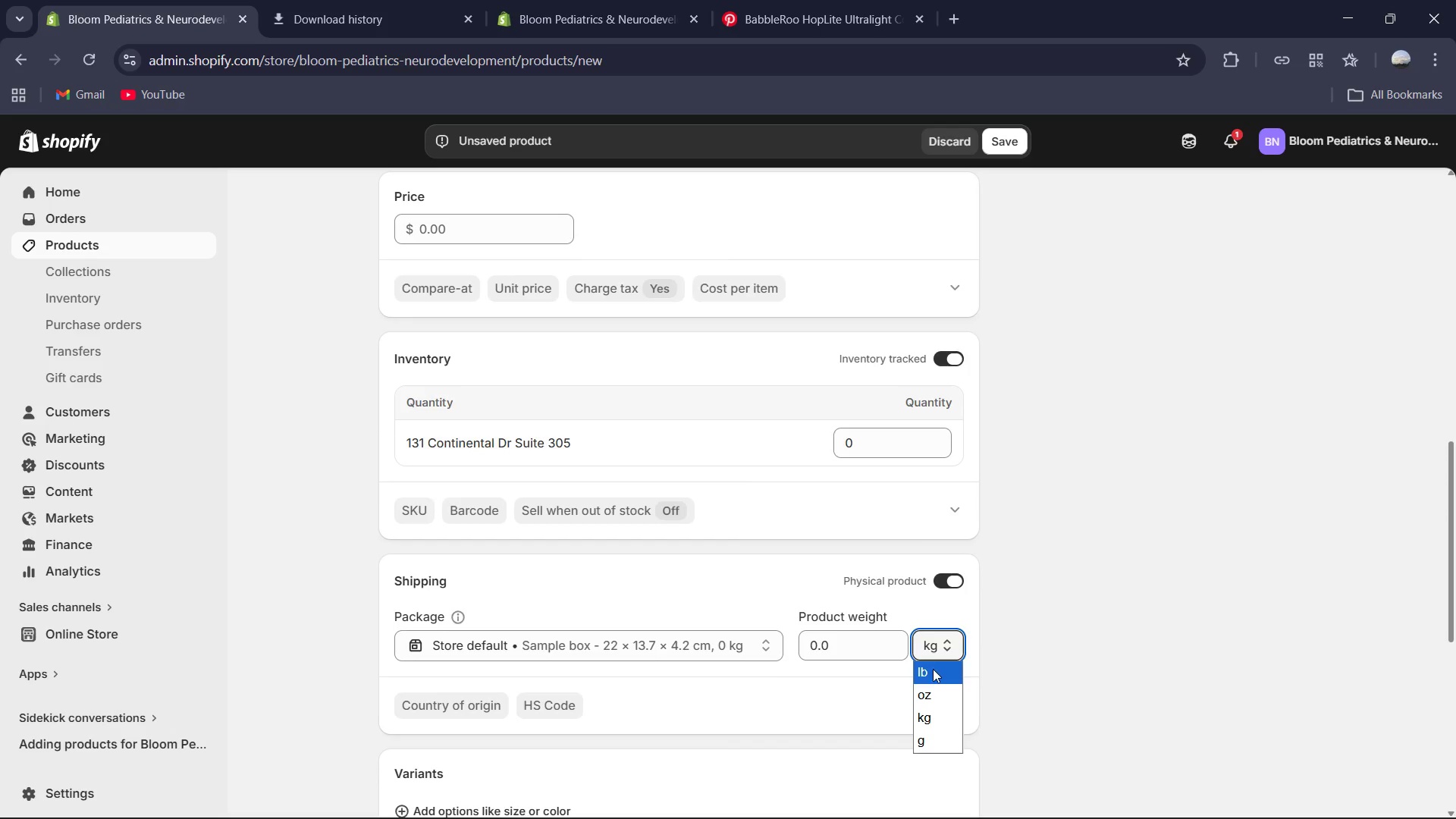 
left_click([933, 669])
 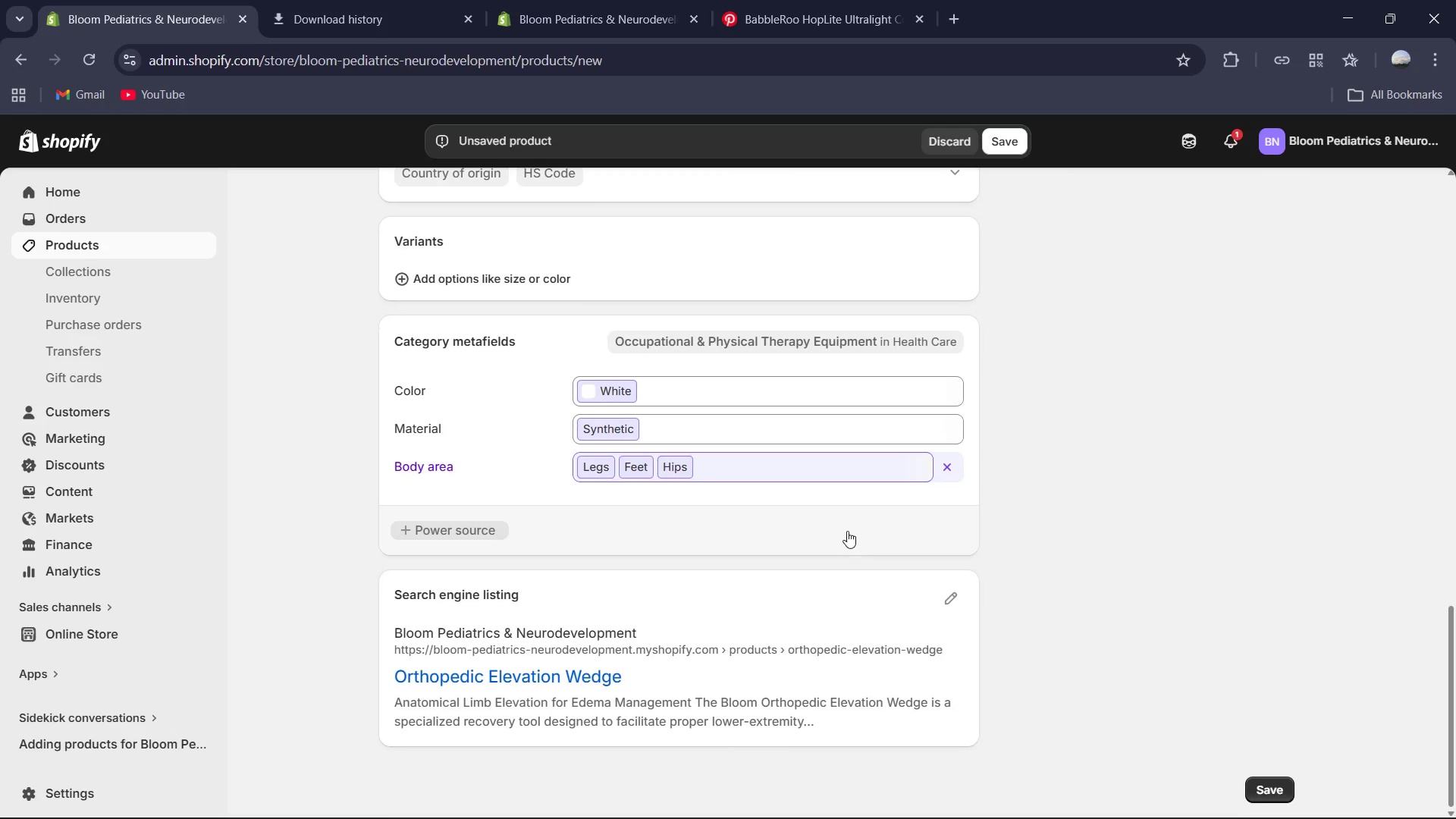 
wait(7.89)
 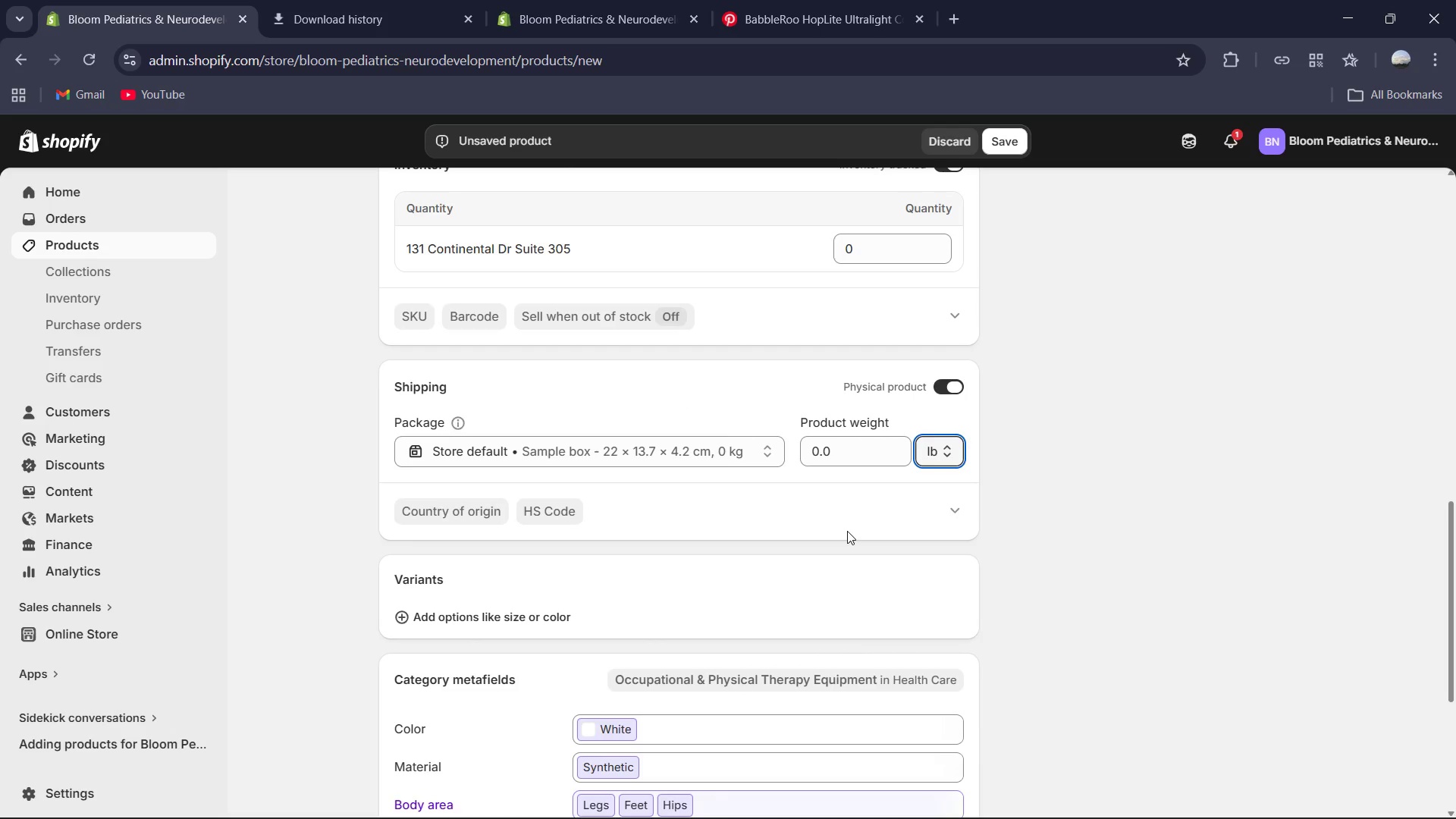 
left_click([956, 599])
 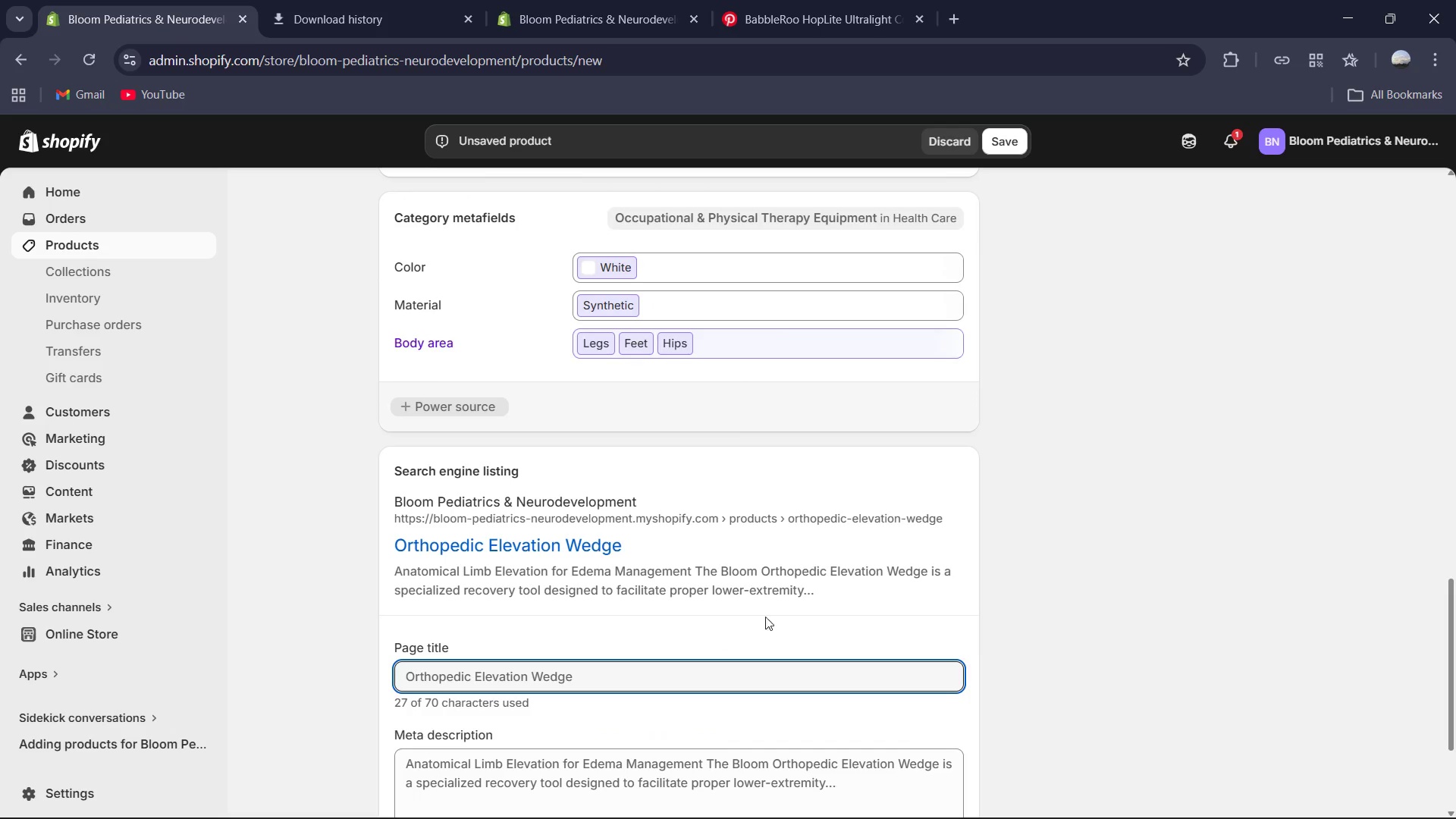 
left_click([717, 682])
 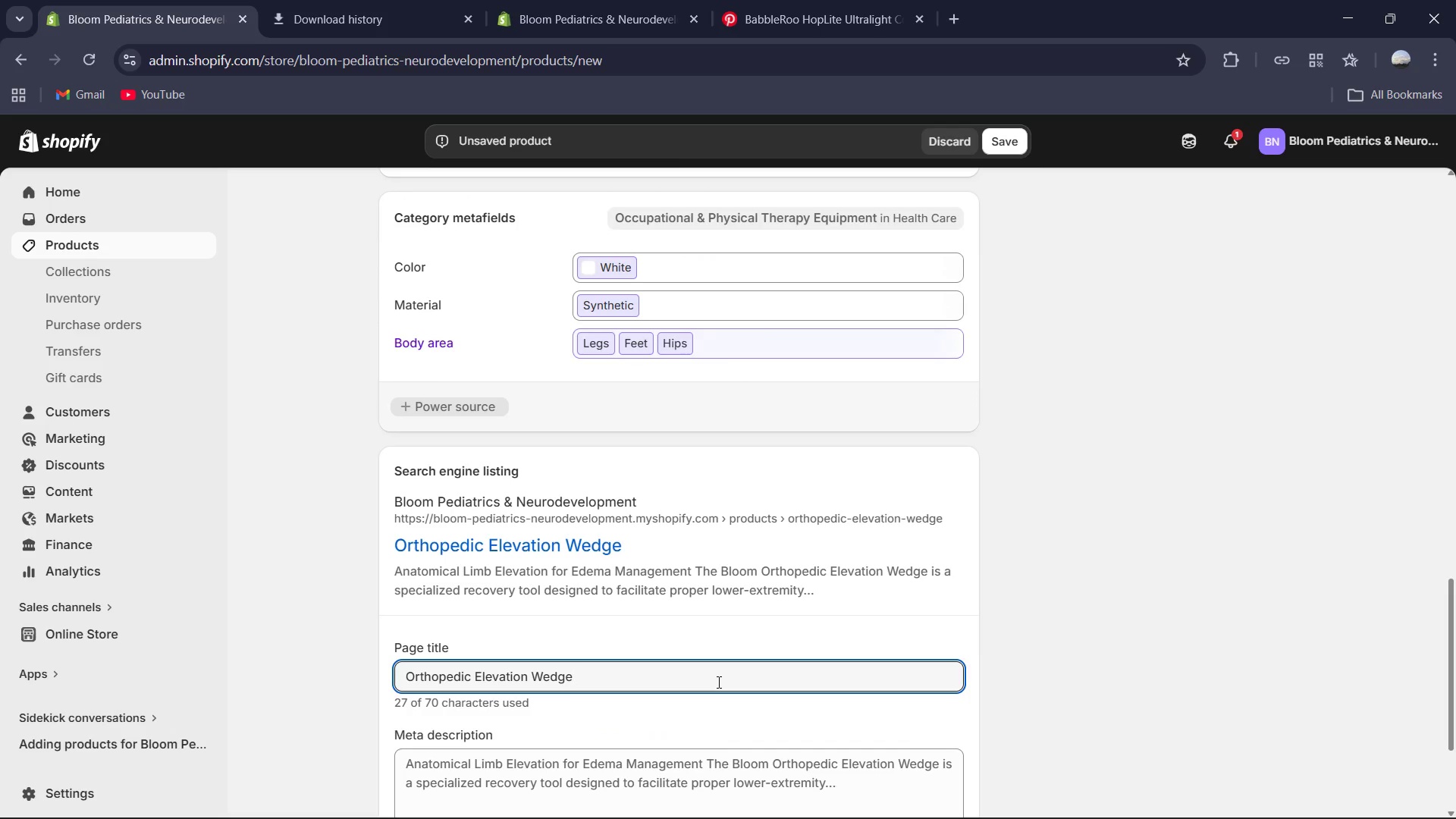 
key(Control+A)
 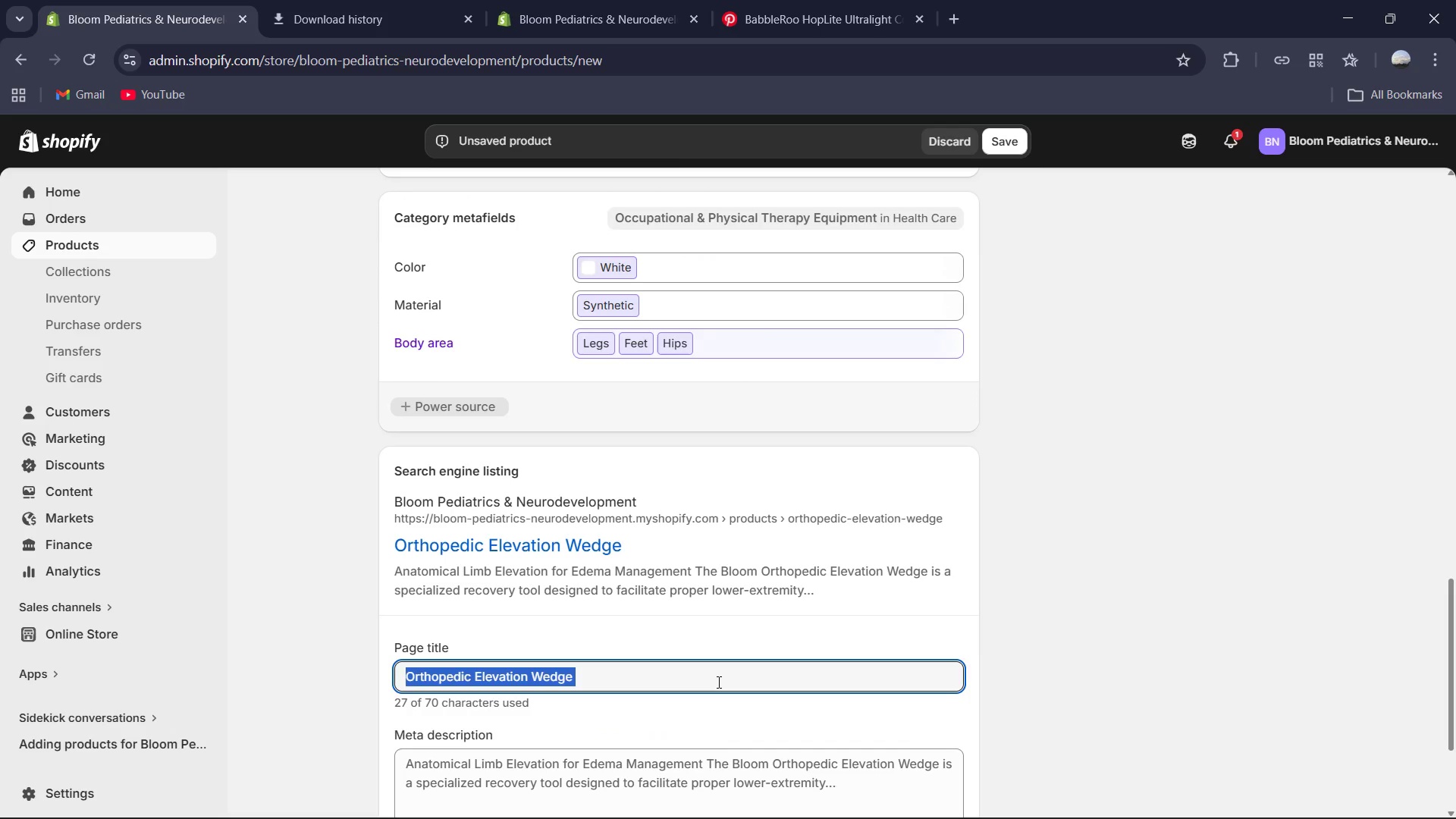 
type(Pediac)
key(Backspace)
type(tric Othopedic Elevation E)
key(Backspace)
type(Wedge)
 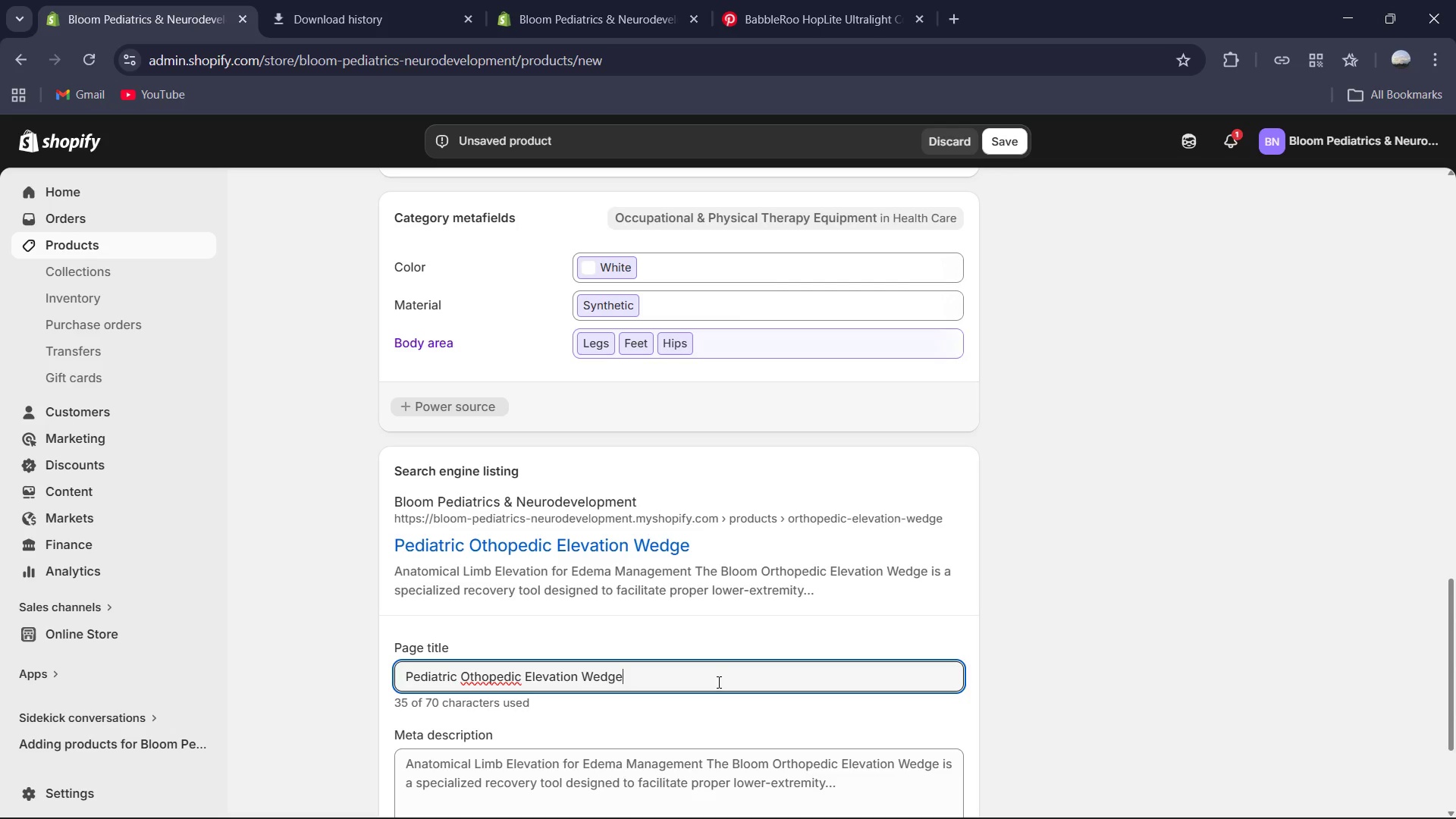 
left_click([467, 670])
 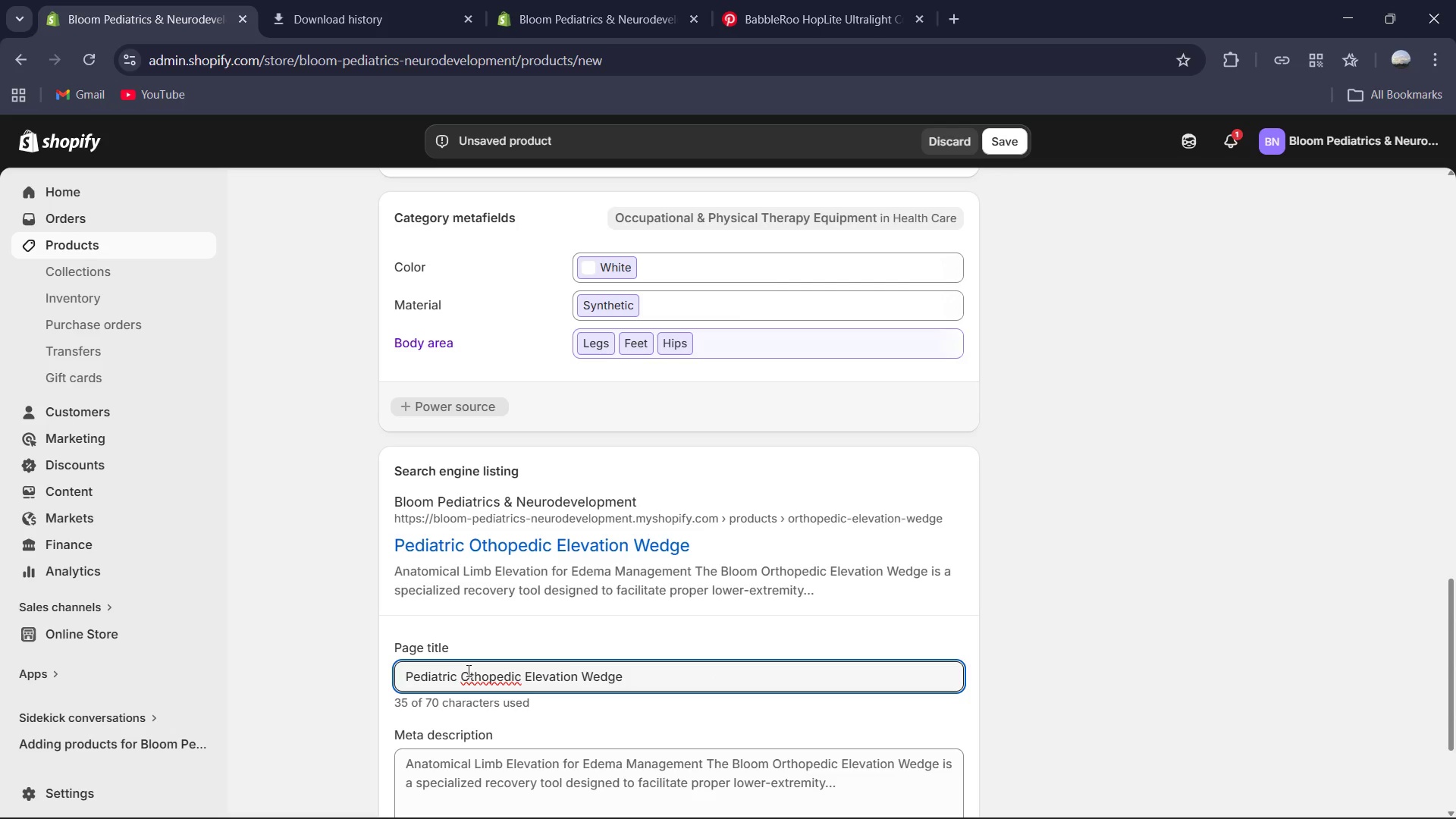 
key(R)
 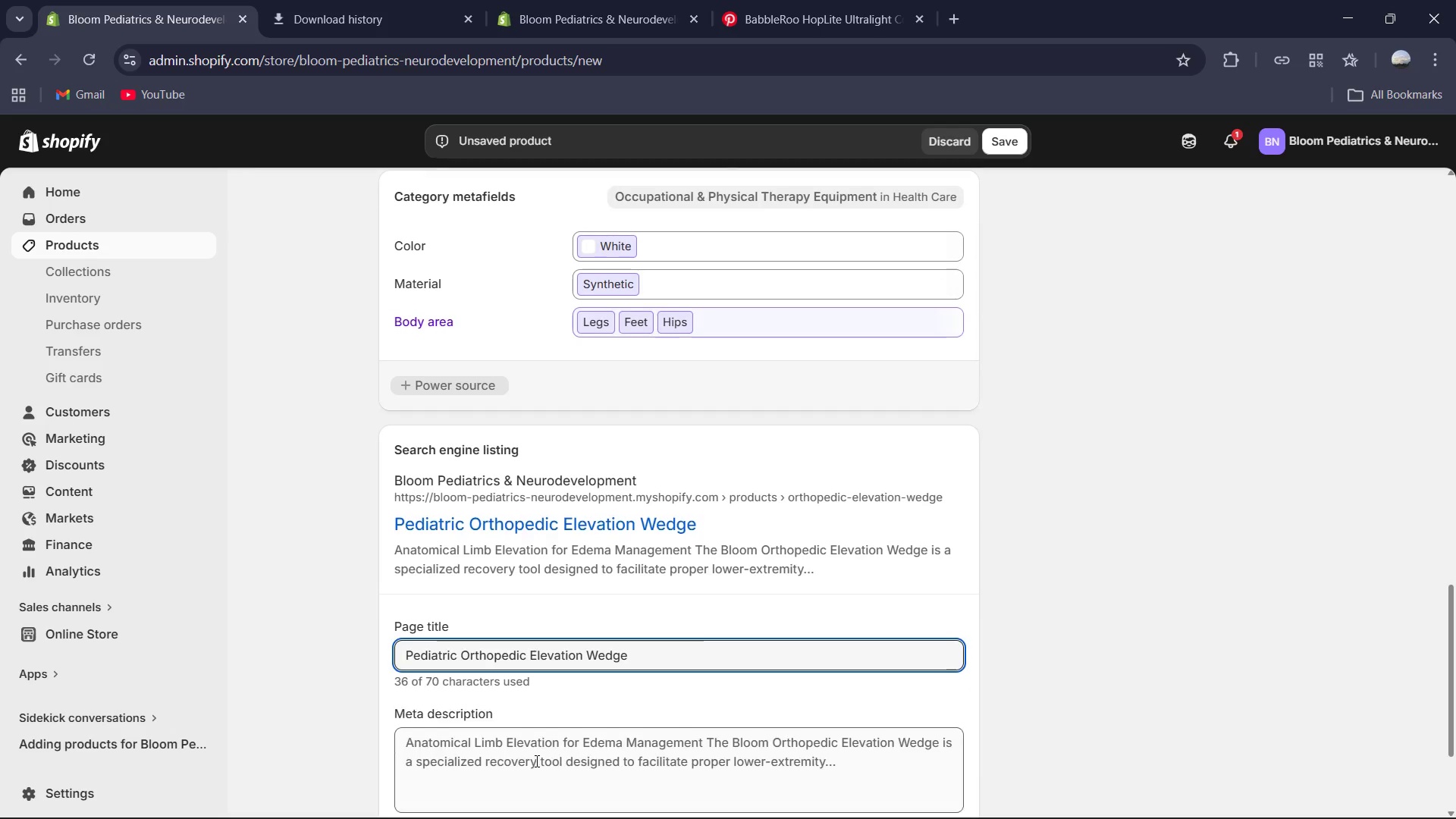 
left_click([535, 761])
 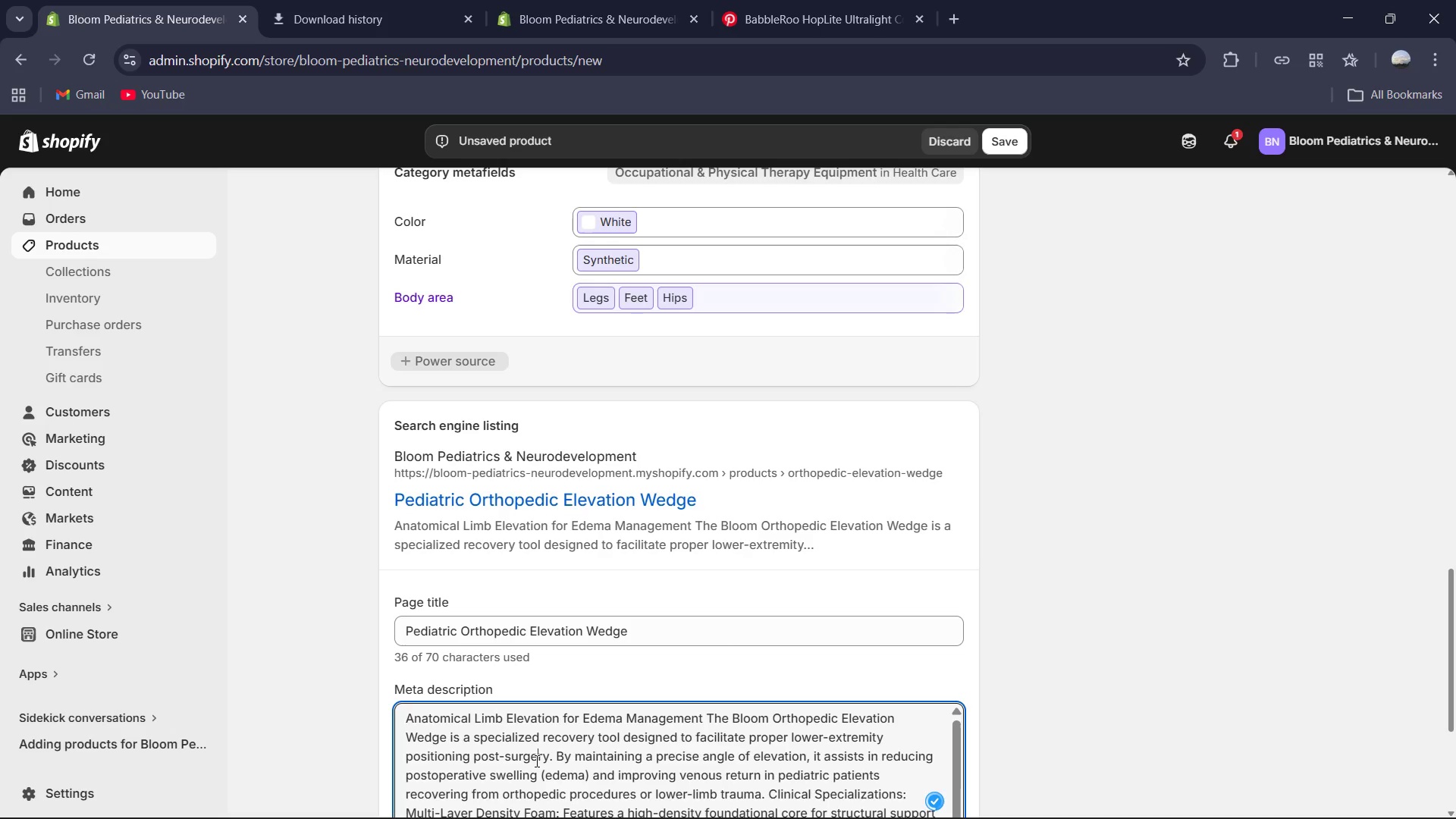 
hold_key(key=ControlLeft, duration=1.19)
 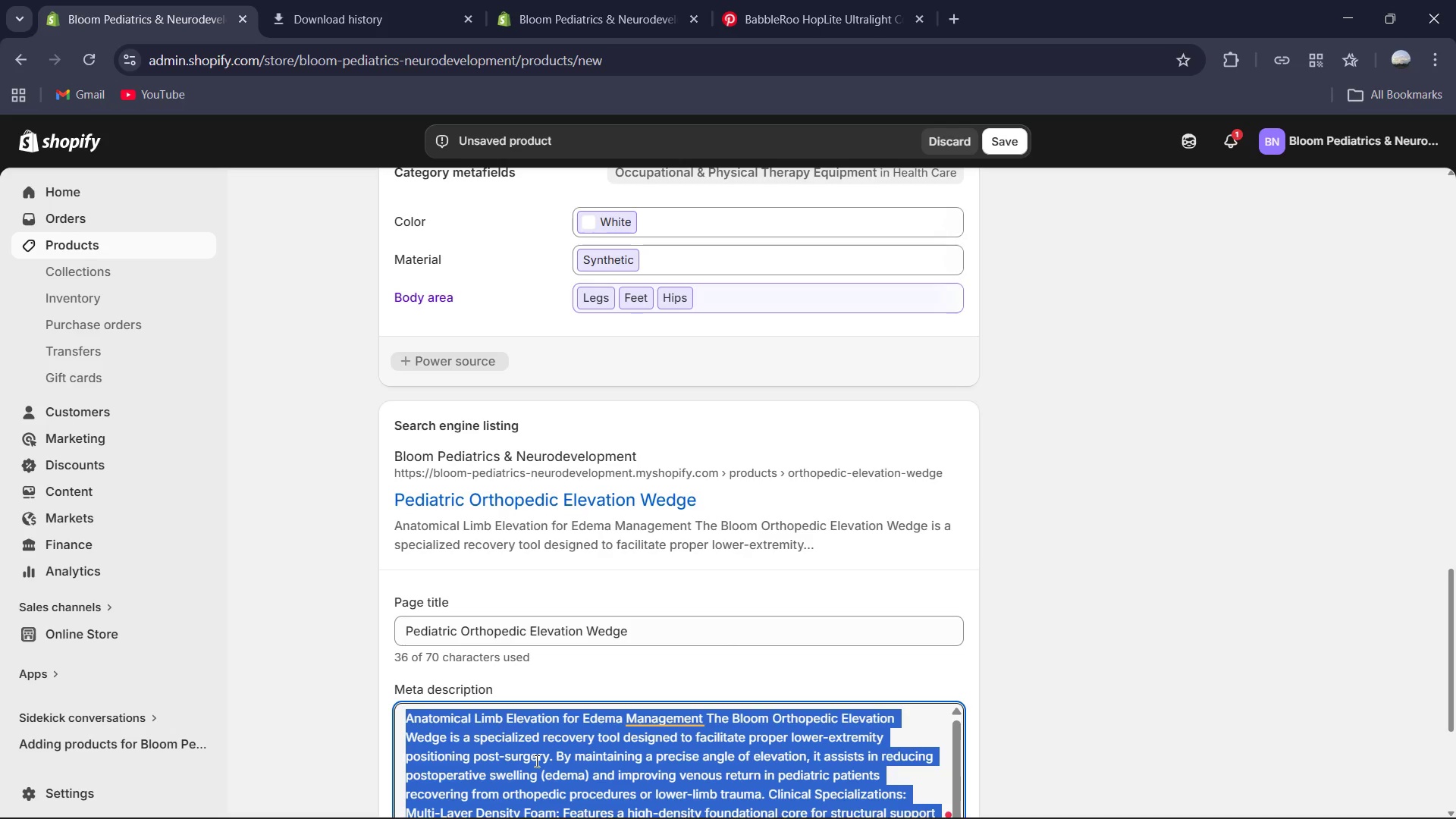 
hold_key(key=A, duration=0.34)
 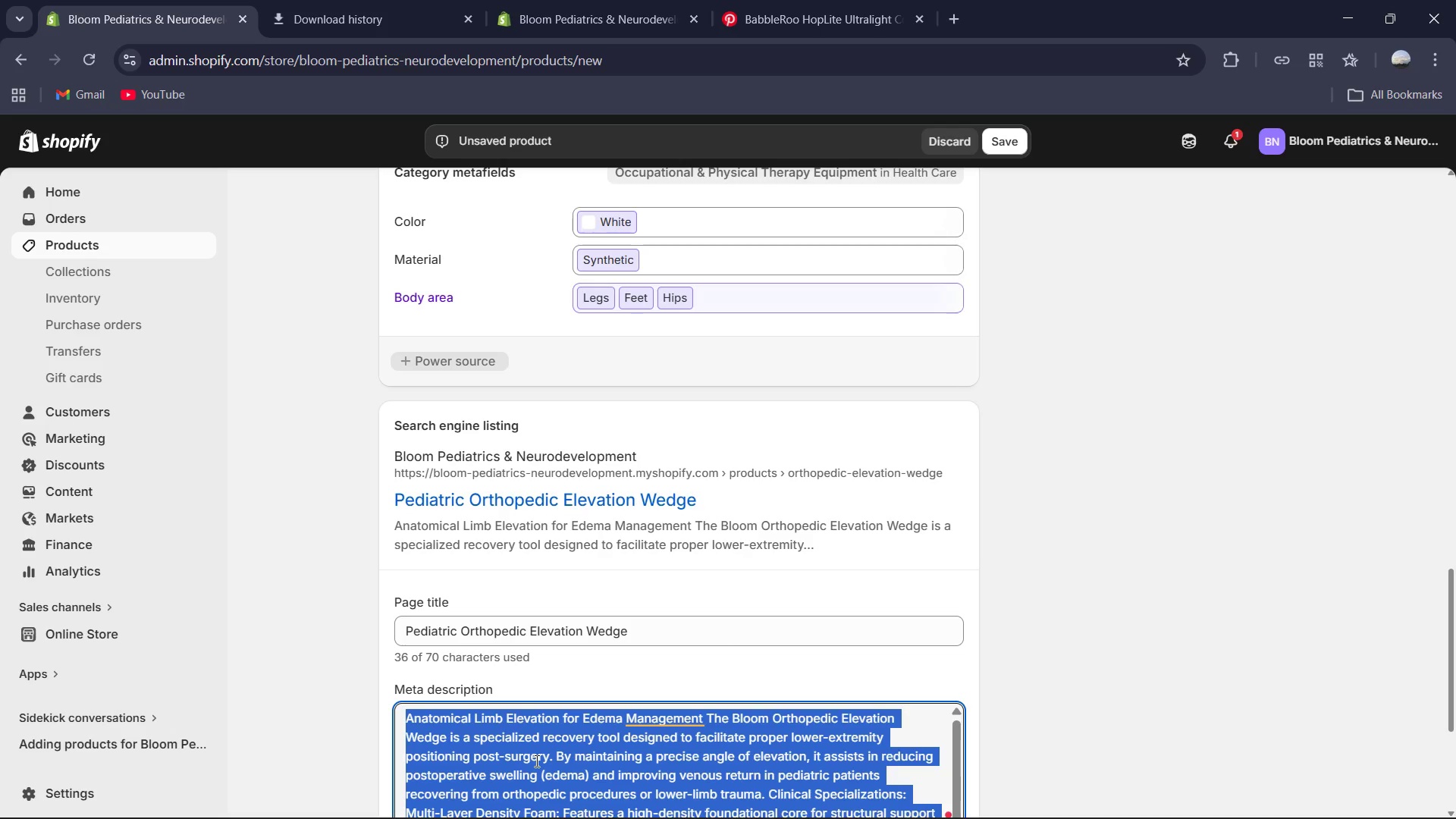 
type(Ensure proper post-surgical leg elevation with our pediatric-sized ot)
key(Backspace)
type(rthopedic wedge. Reduce edema and improve comfort during recovery. Clinical-grade foam )
key(Backspace)
type(.)
 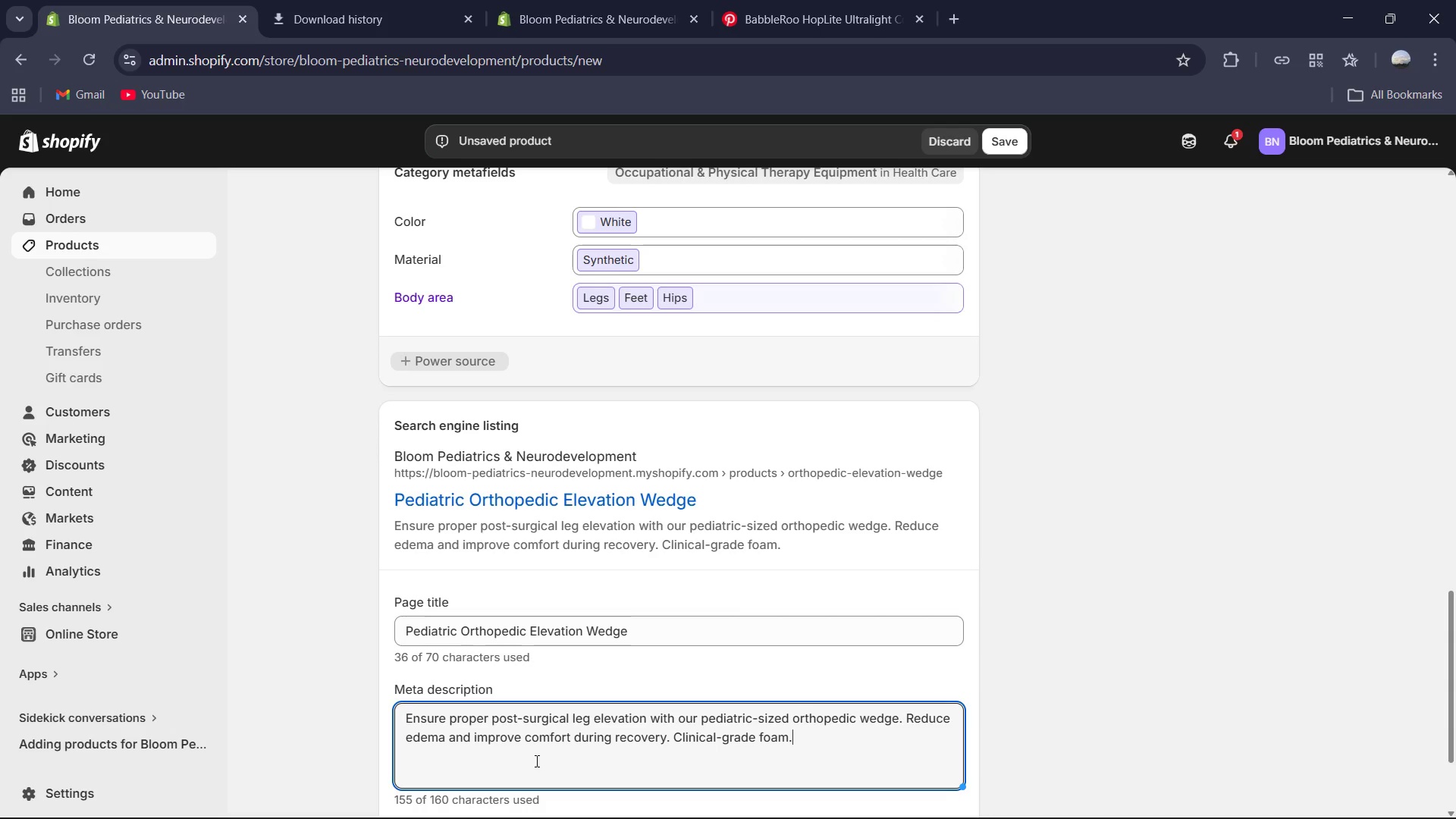 
left_click([610, 697])
 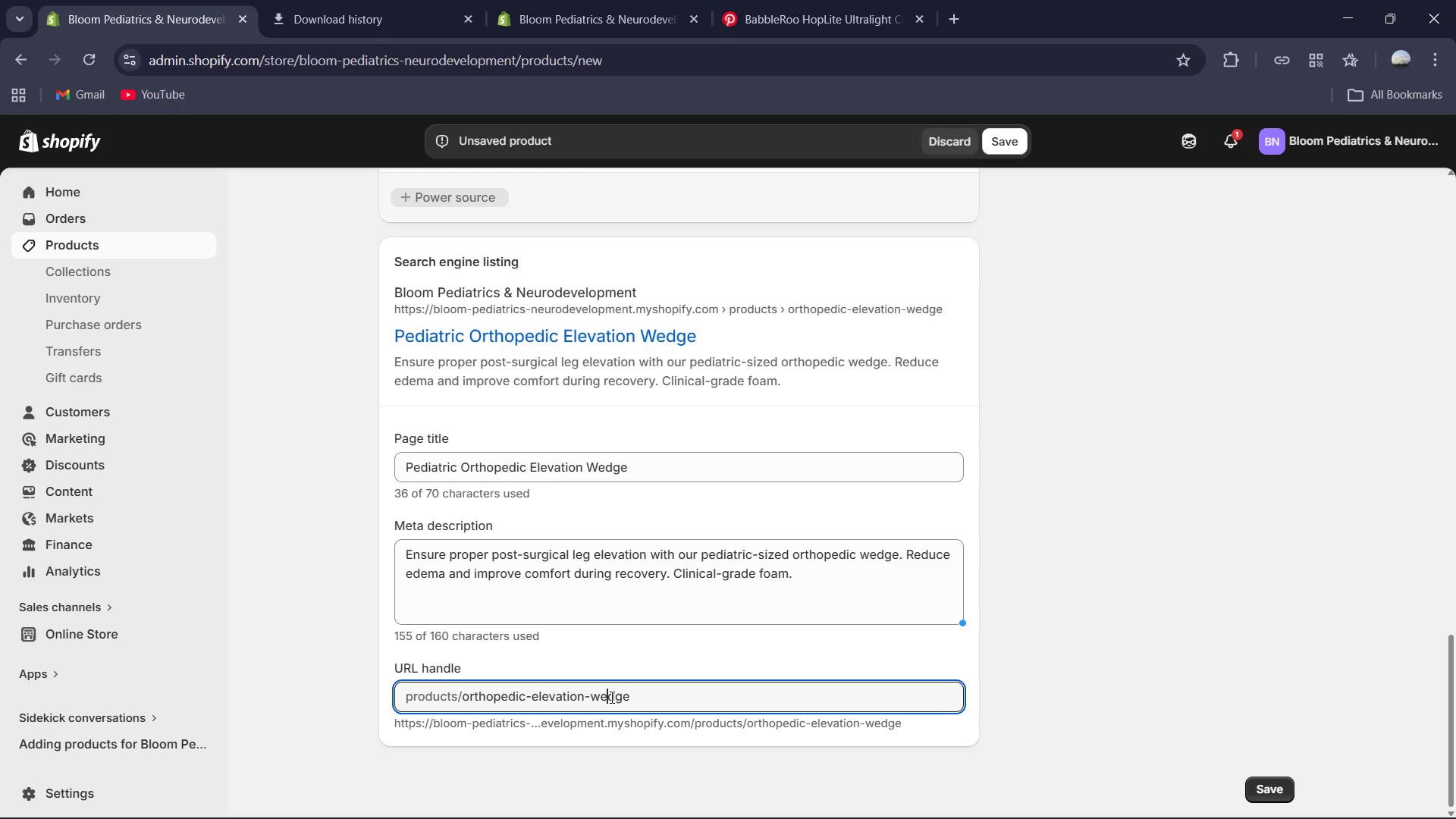 
key(Control+A)
 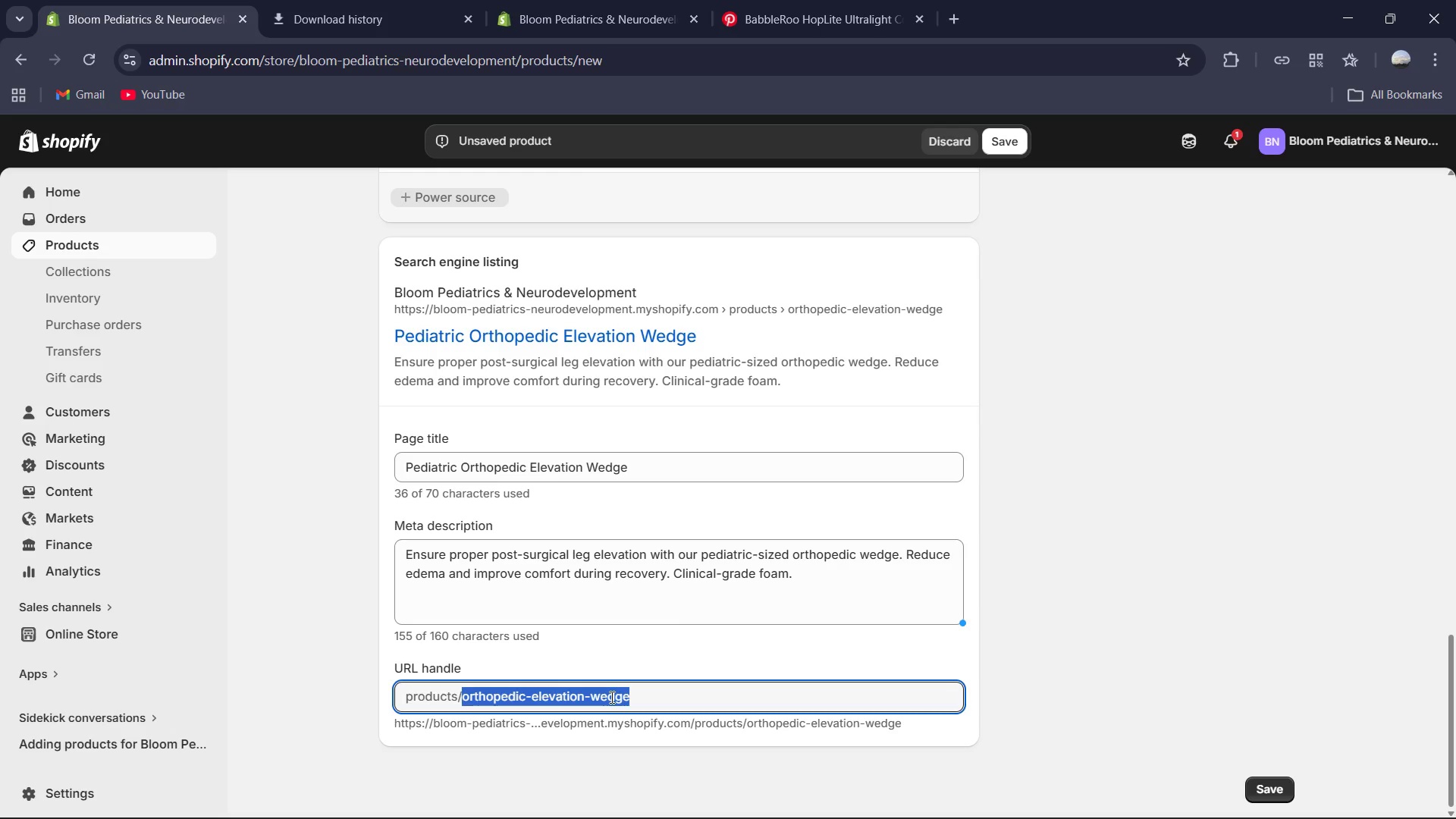 
type(pediatric-orthopedic-elevation-e)
key(Backspace)
type(wedge)
 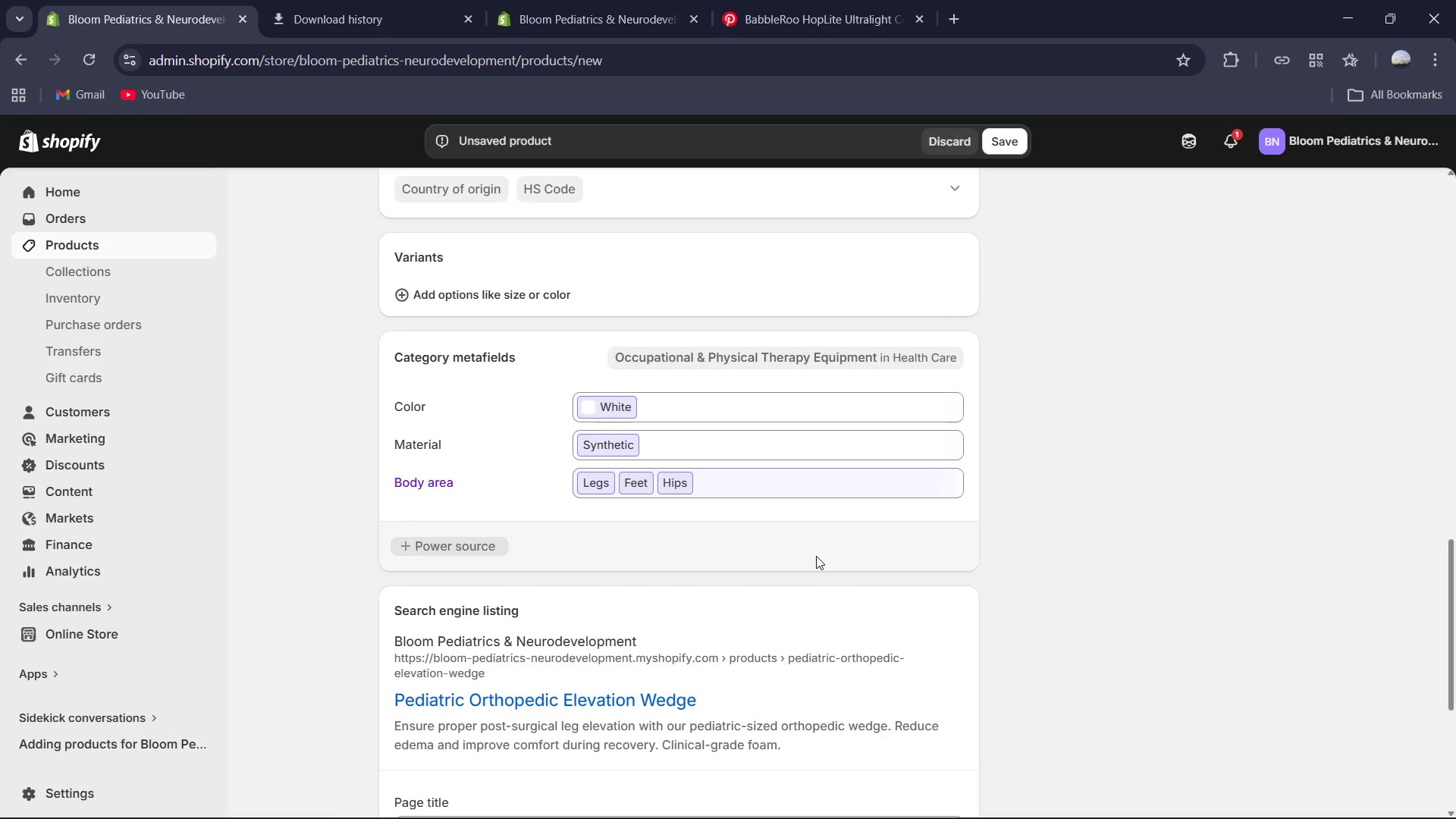 
wait(12.64)
 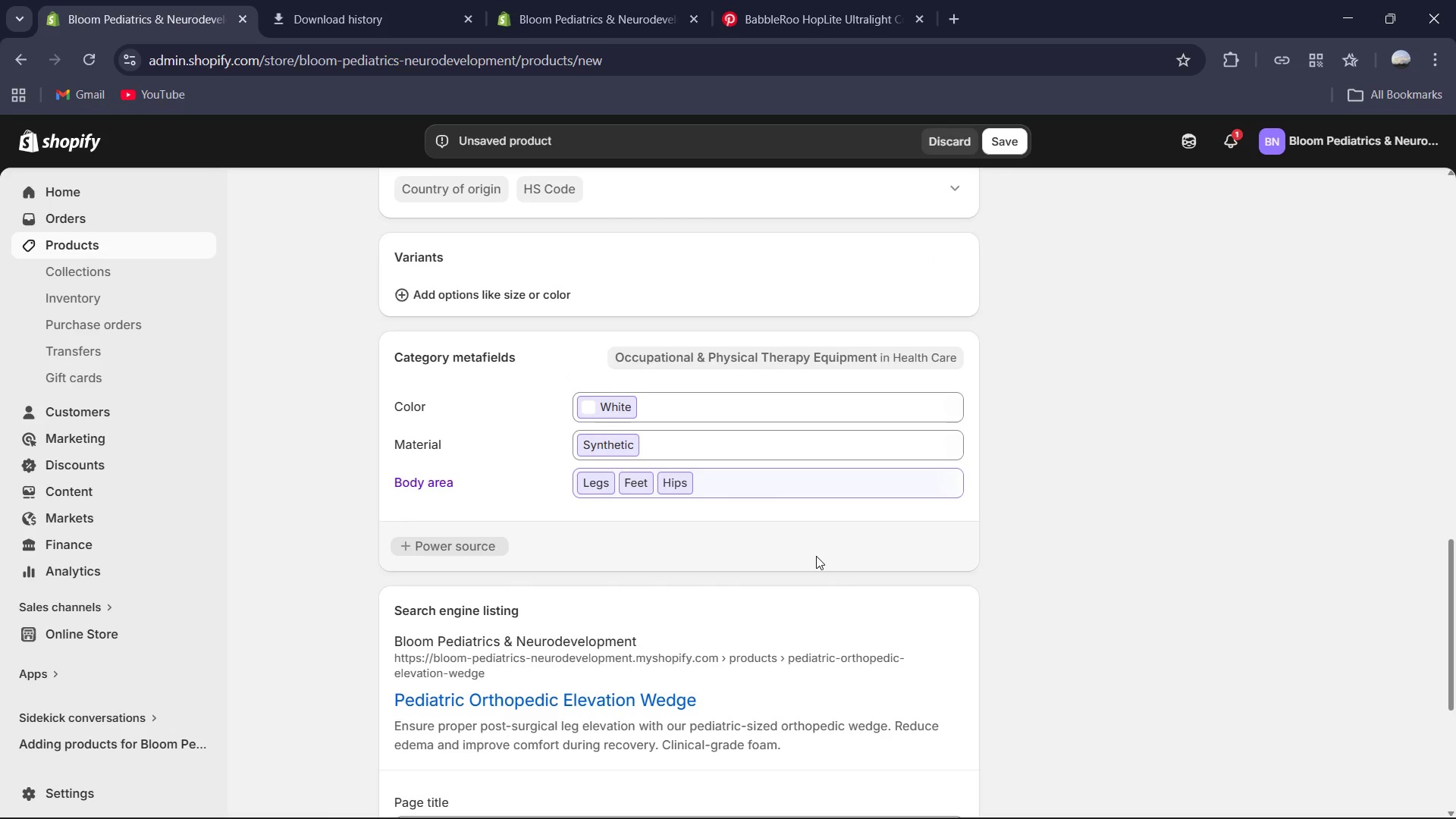 
left_click([546, 487])
 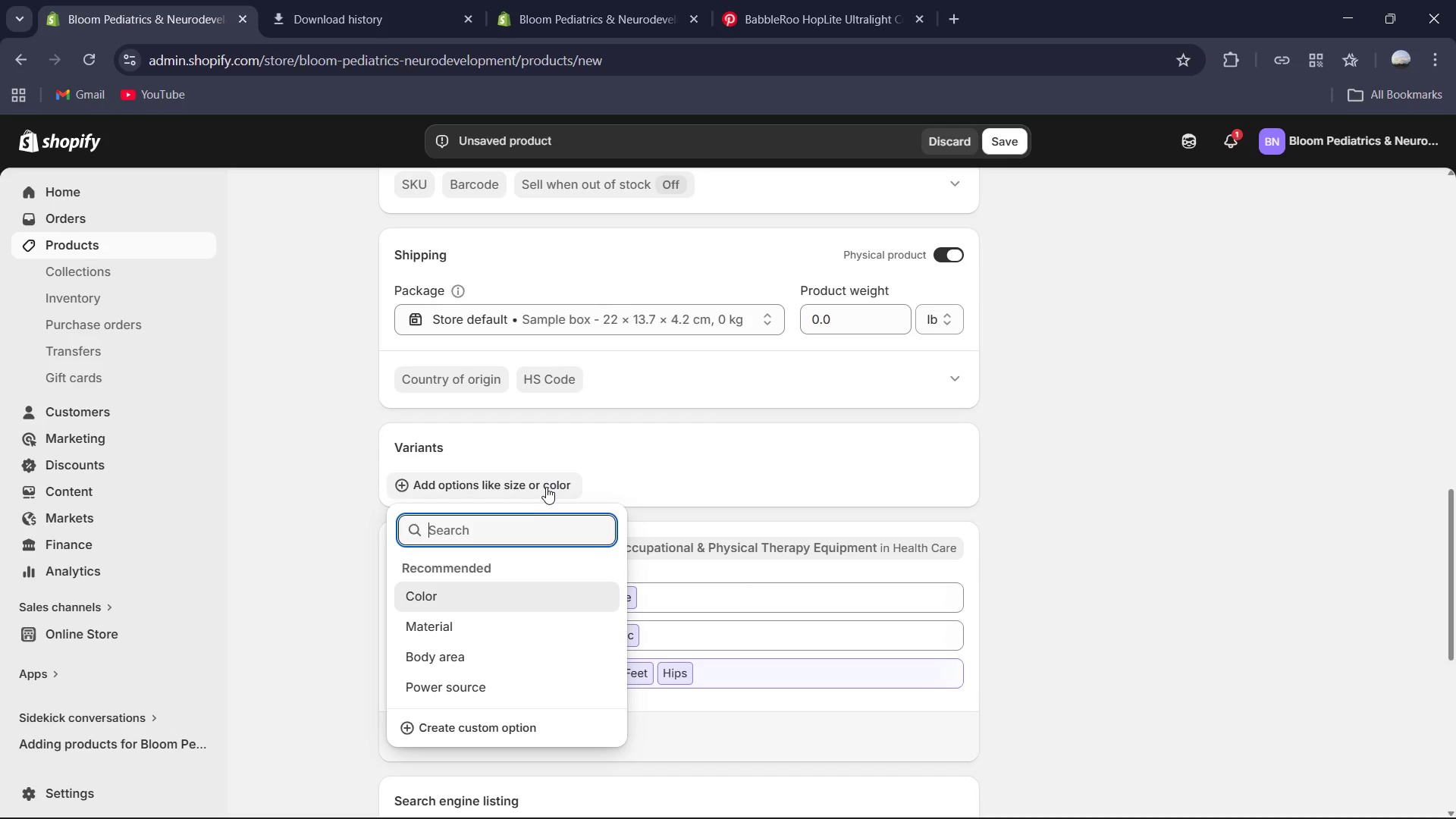 
left_click([513, 525])
 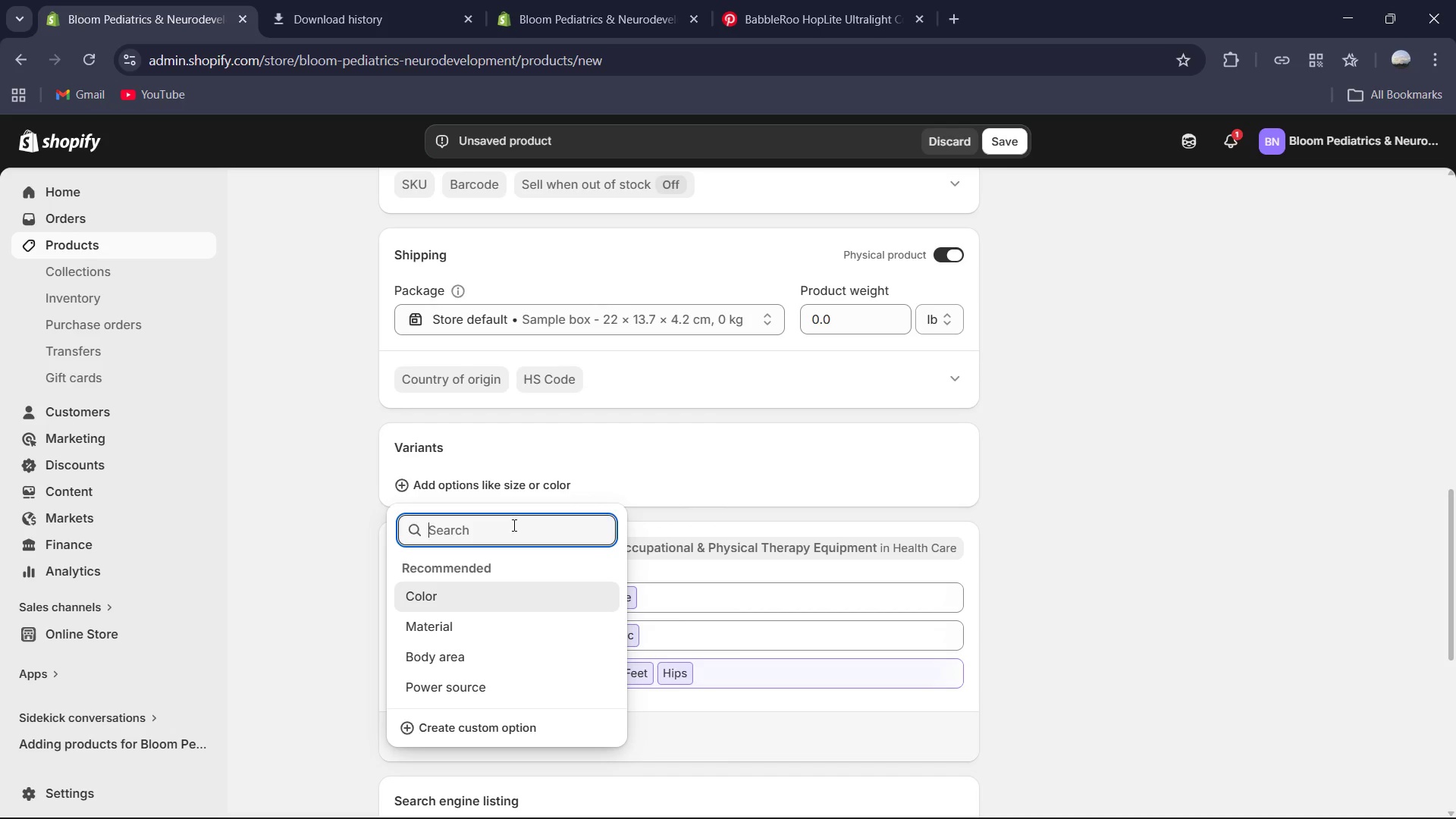 
type(Size)
 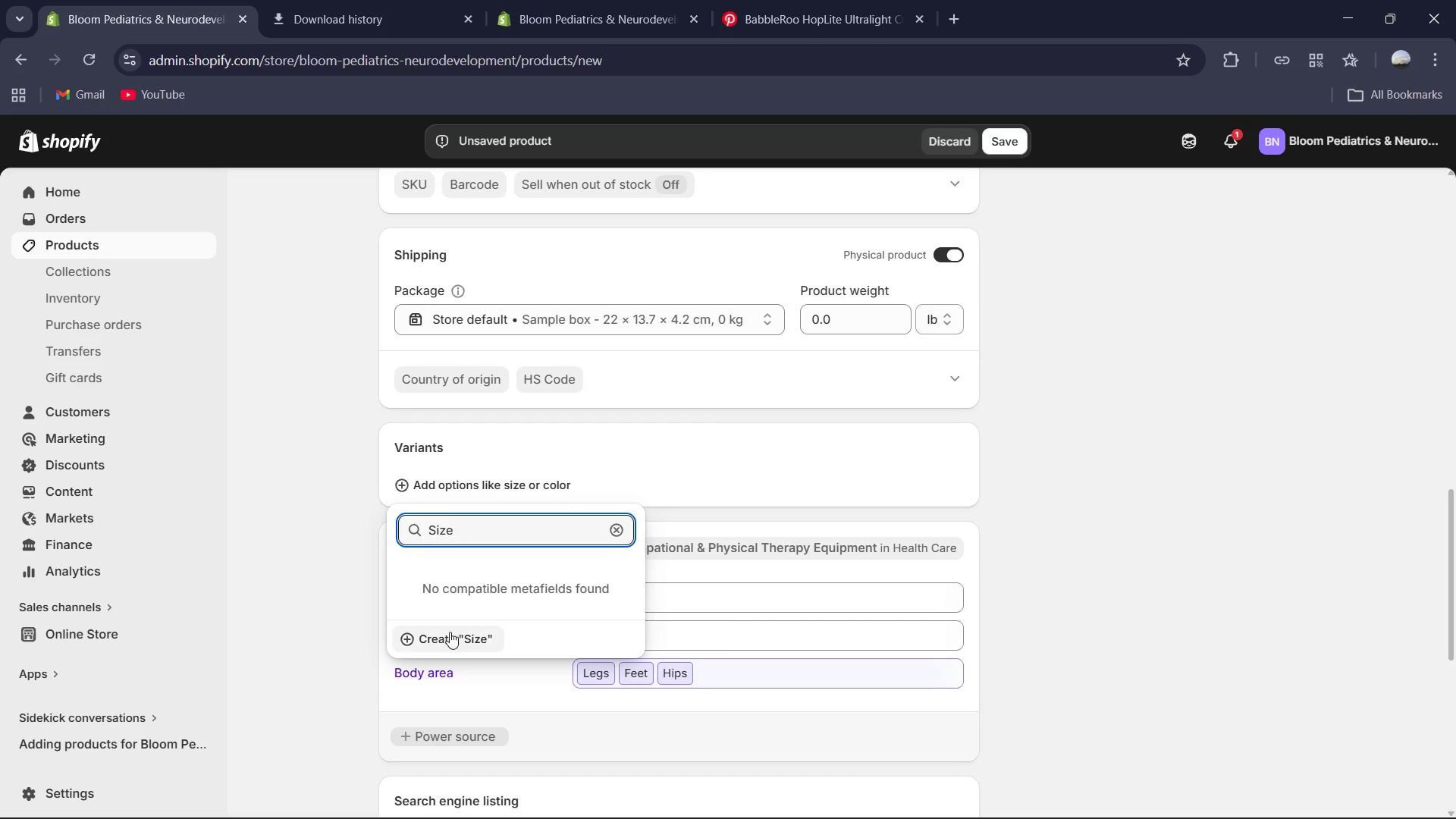 
left_click([450, 632])
 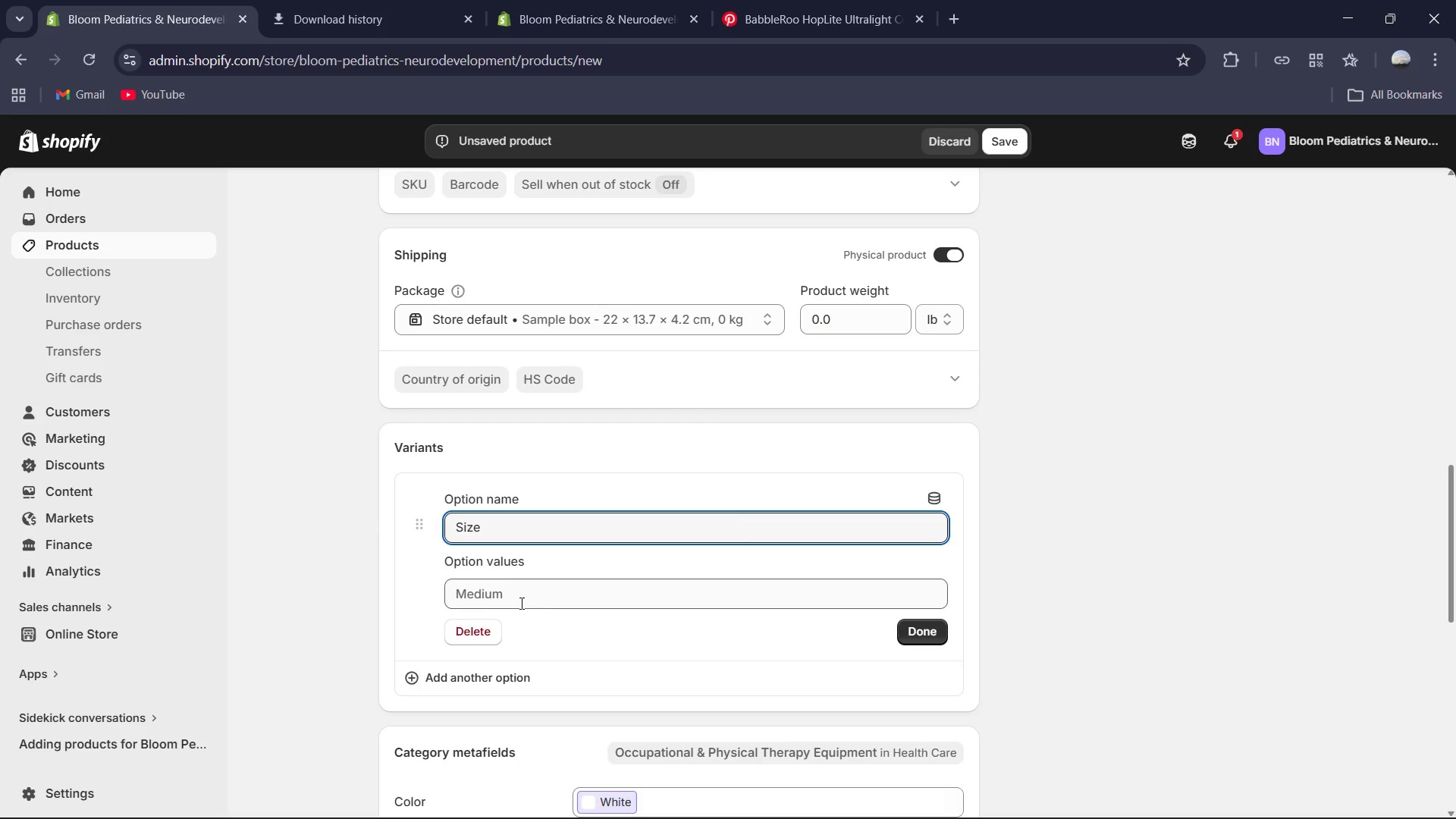 
left_click([520, 603])
 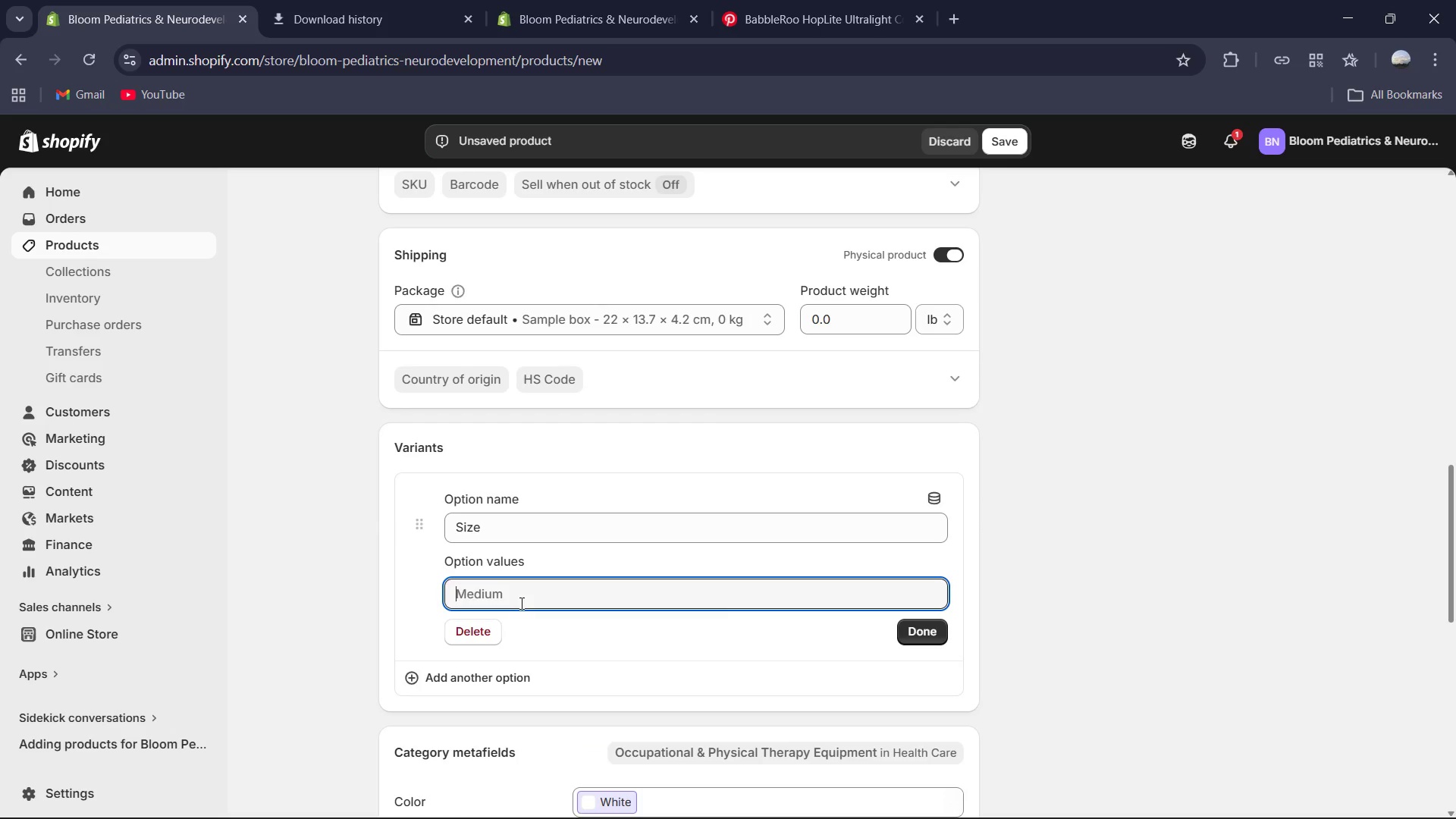 
type(Youth(Ages[PageDown])
 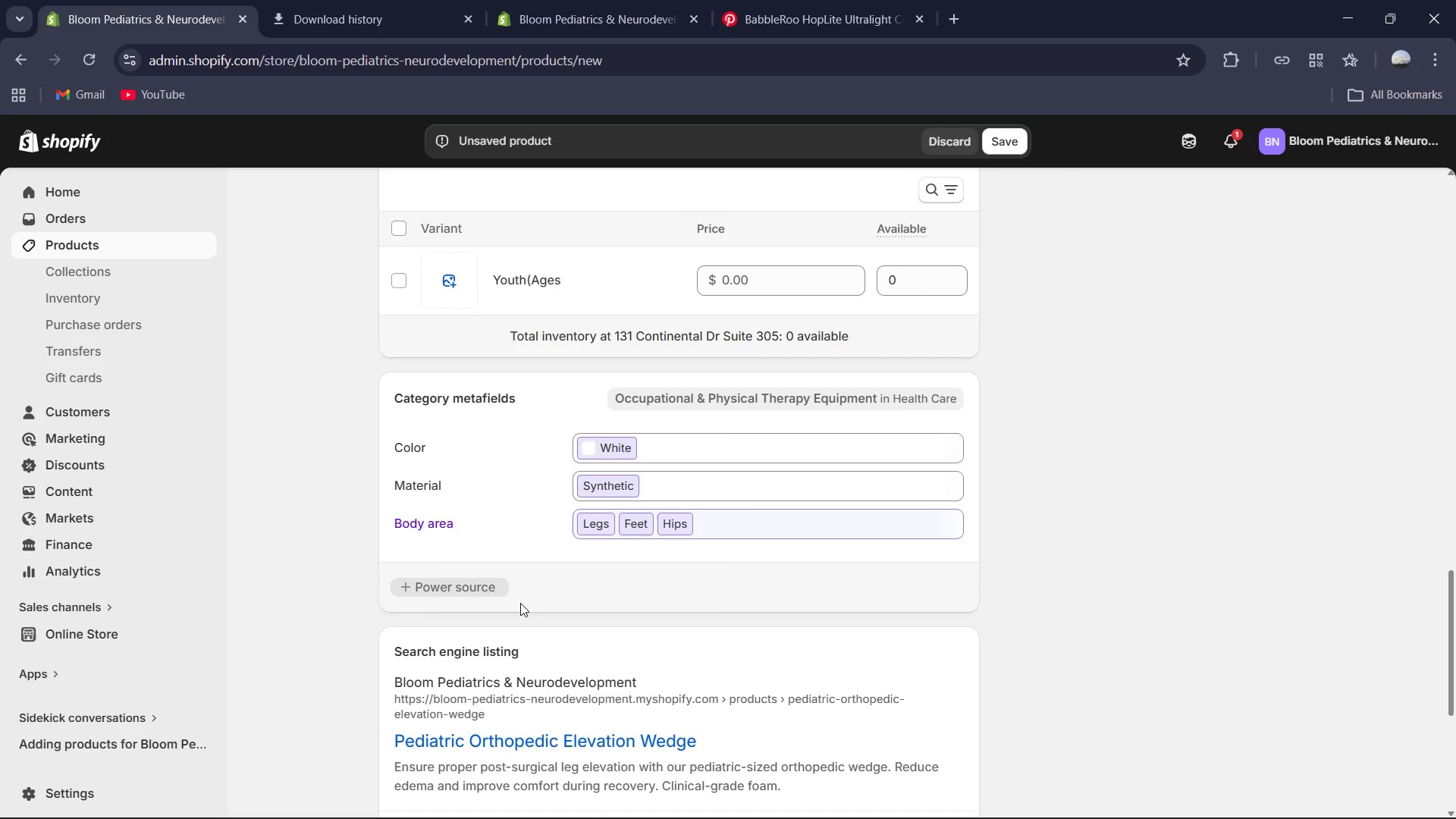 
key(NumLock)
 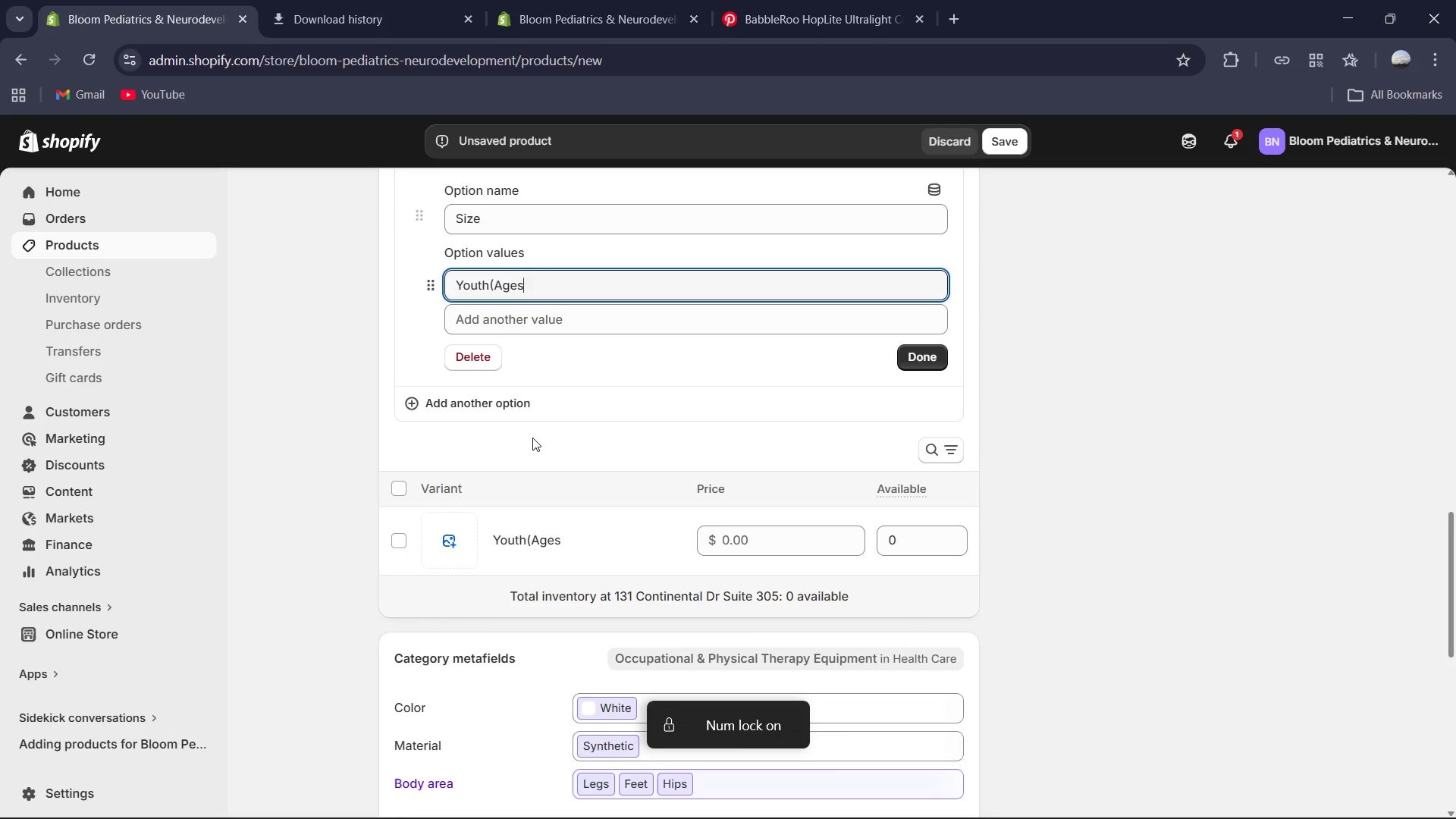 
key(NumLock)
 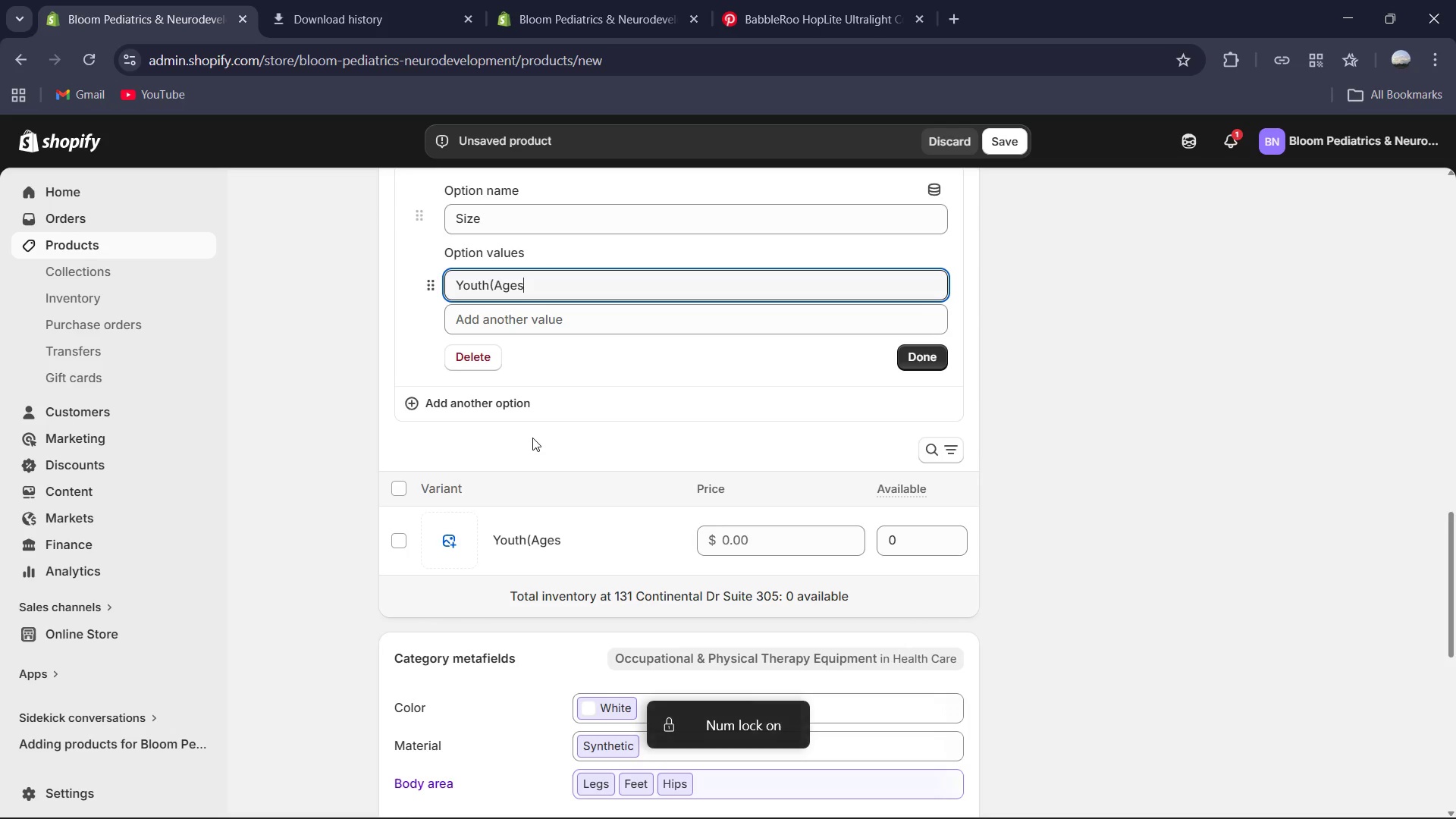 
key(Space)
 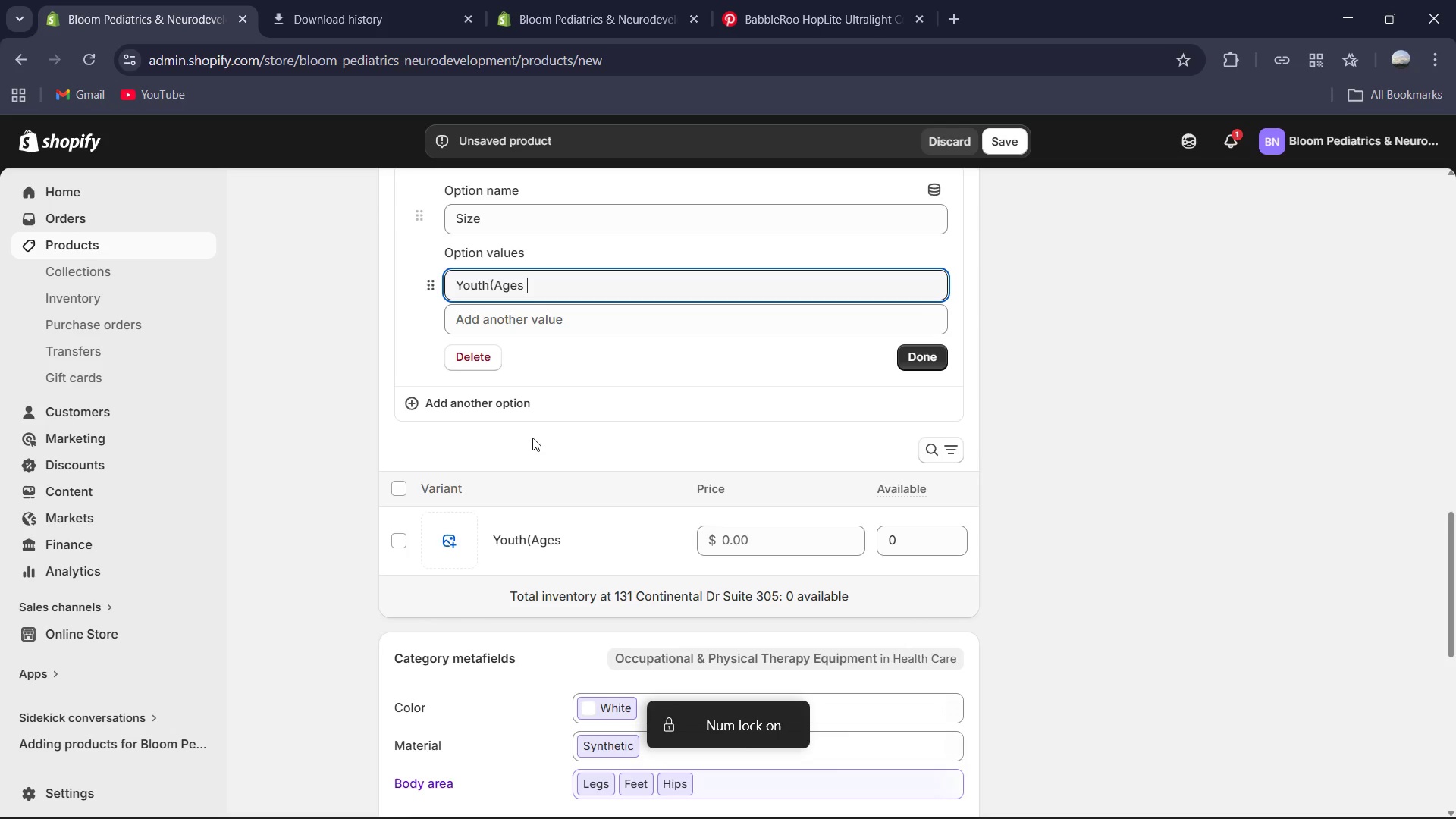 
key(Numpad3)
 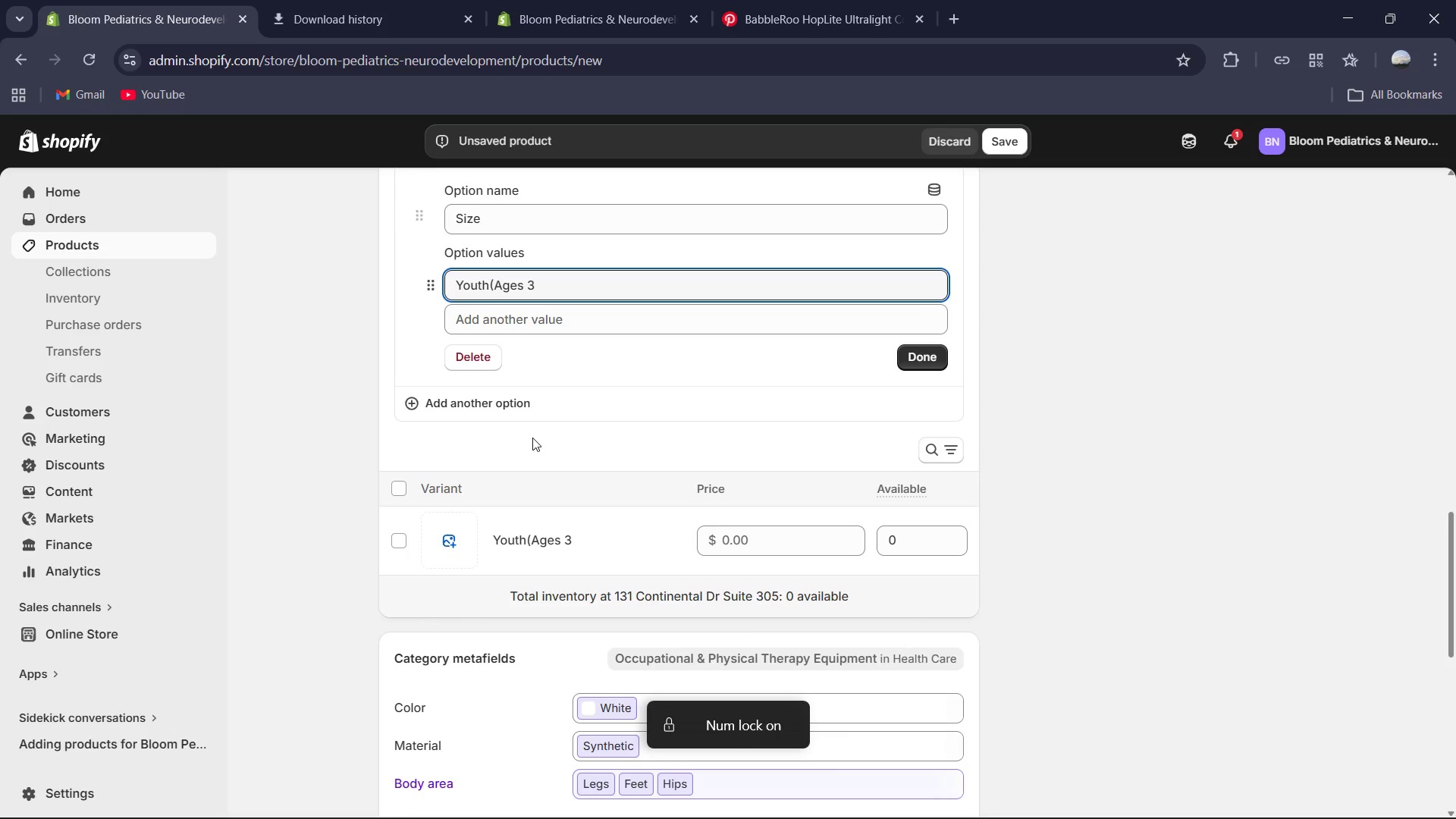 
key(NumpadSubtract)
 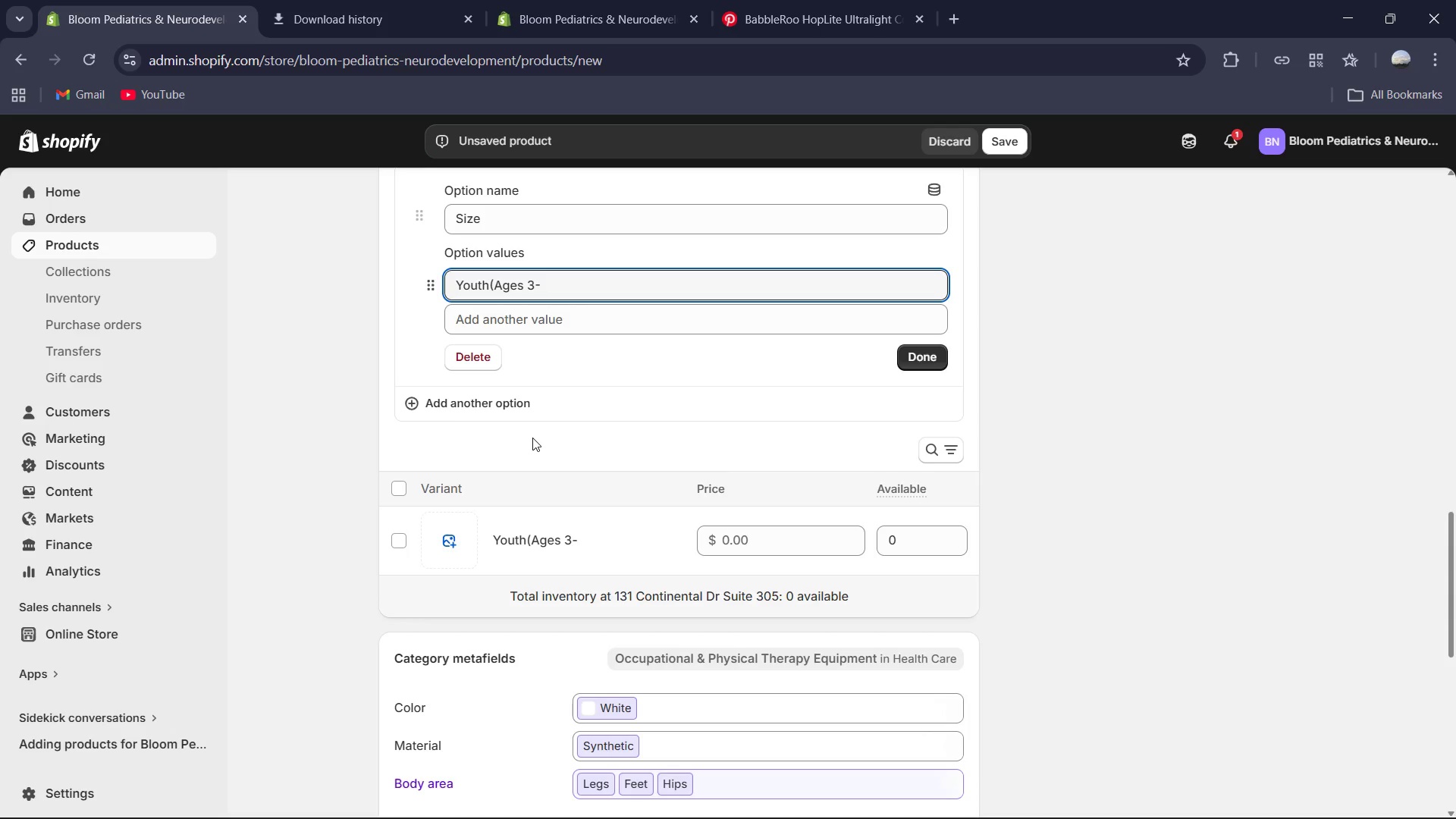 
key(Numpad8)
 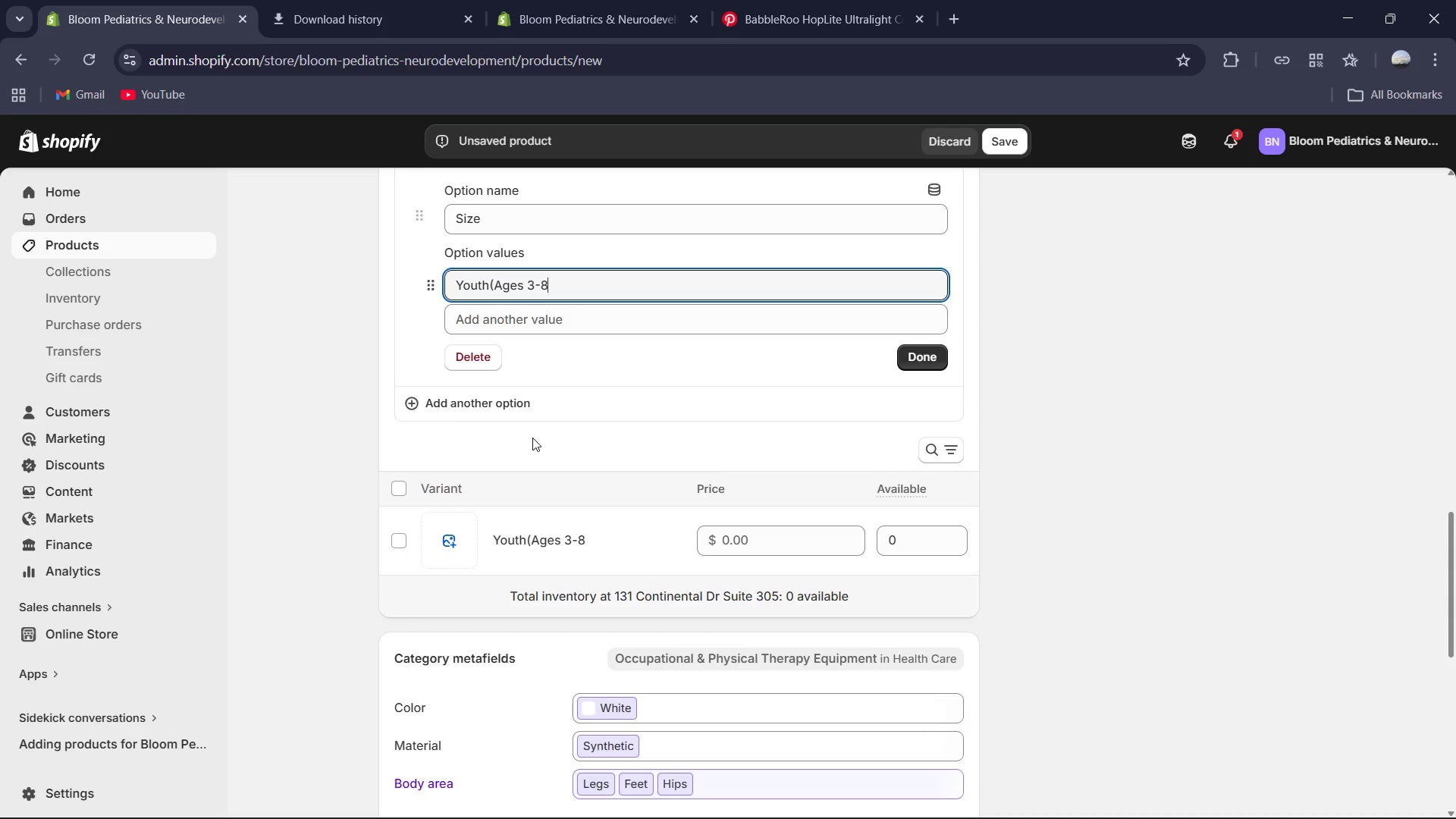 
key(Shift+0)
 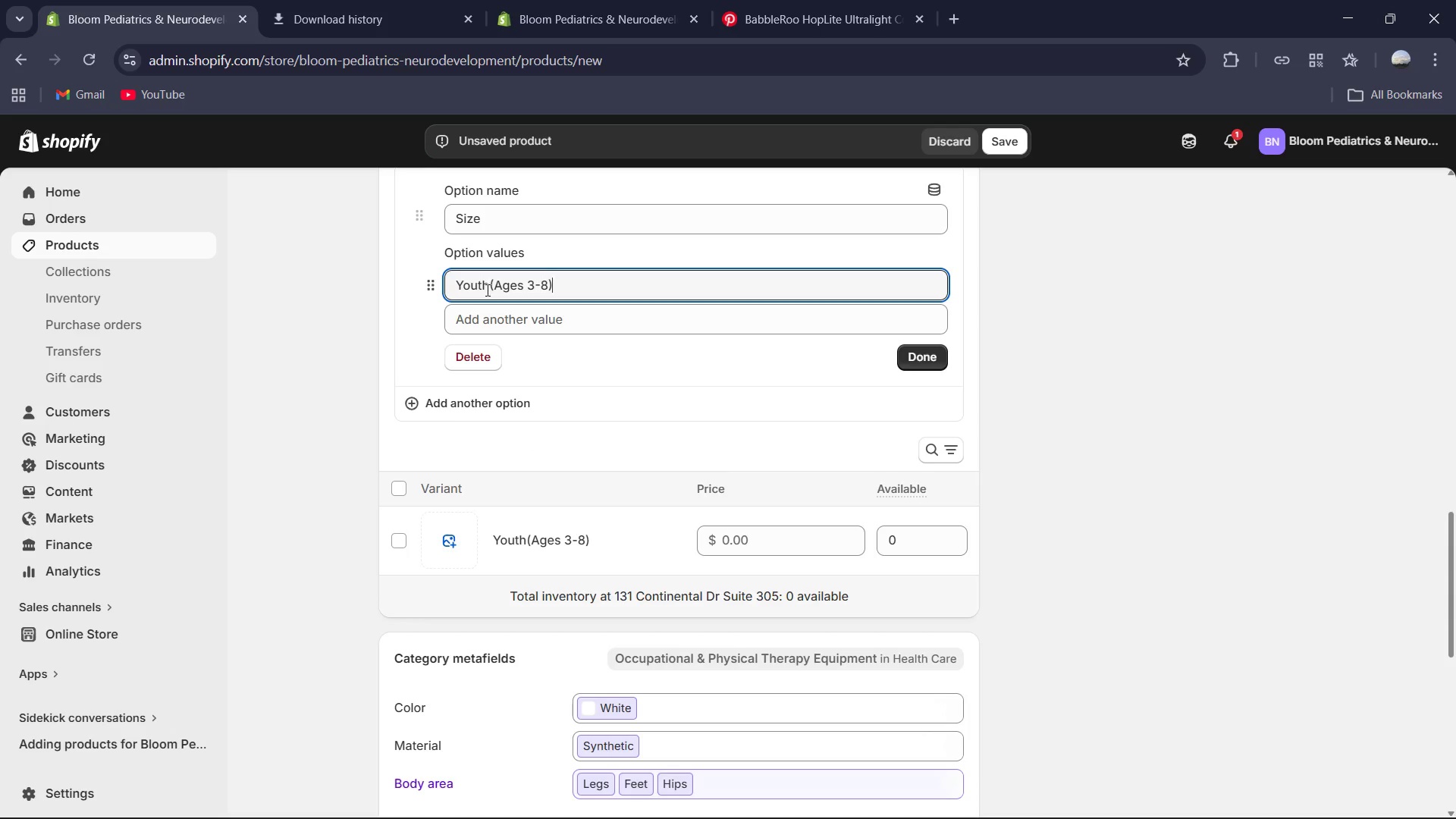 
left_click([486, 312])
 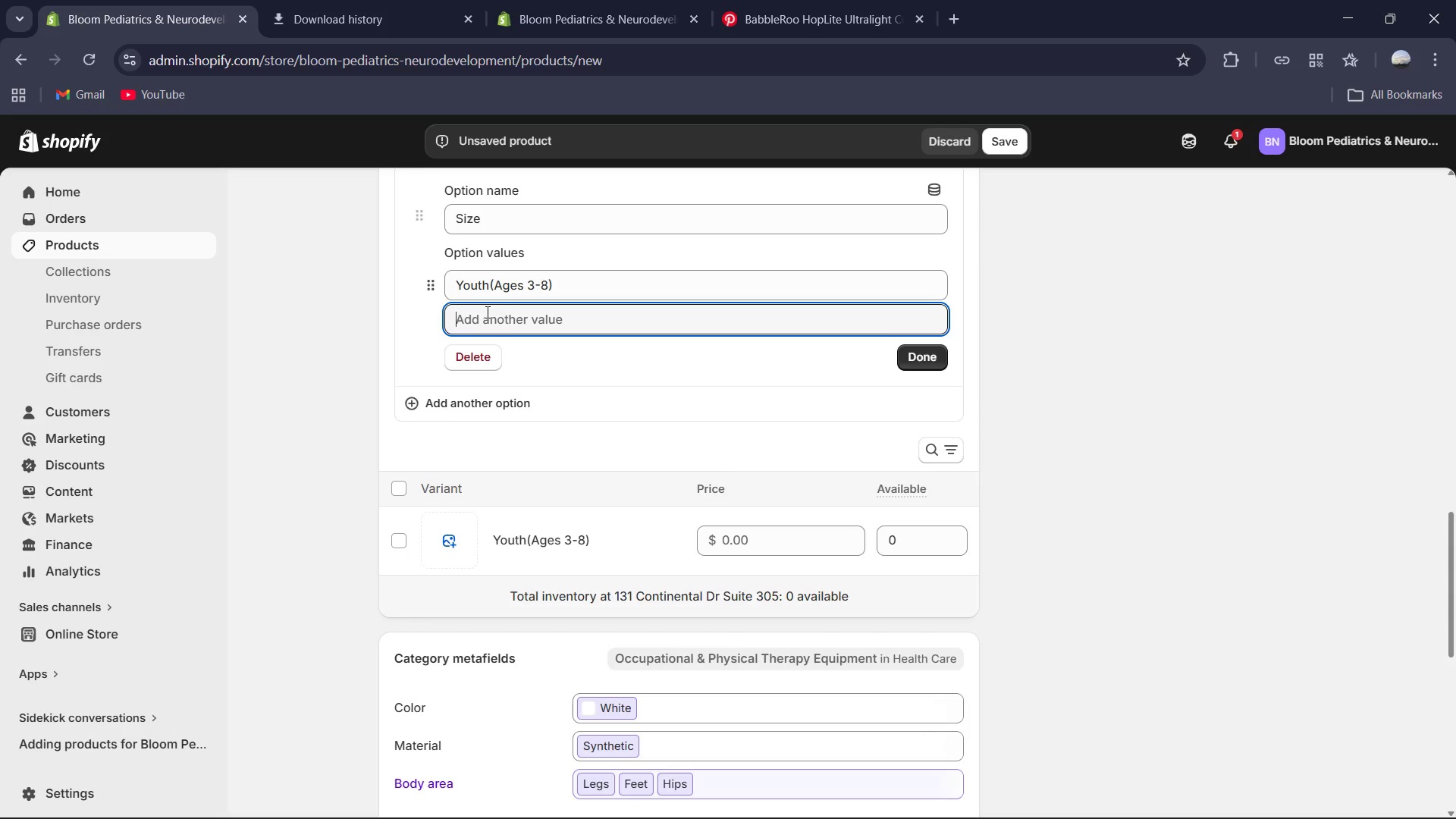 
type(Teen(Ages 9-14 )
key(Backspace)
type())
 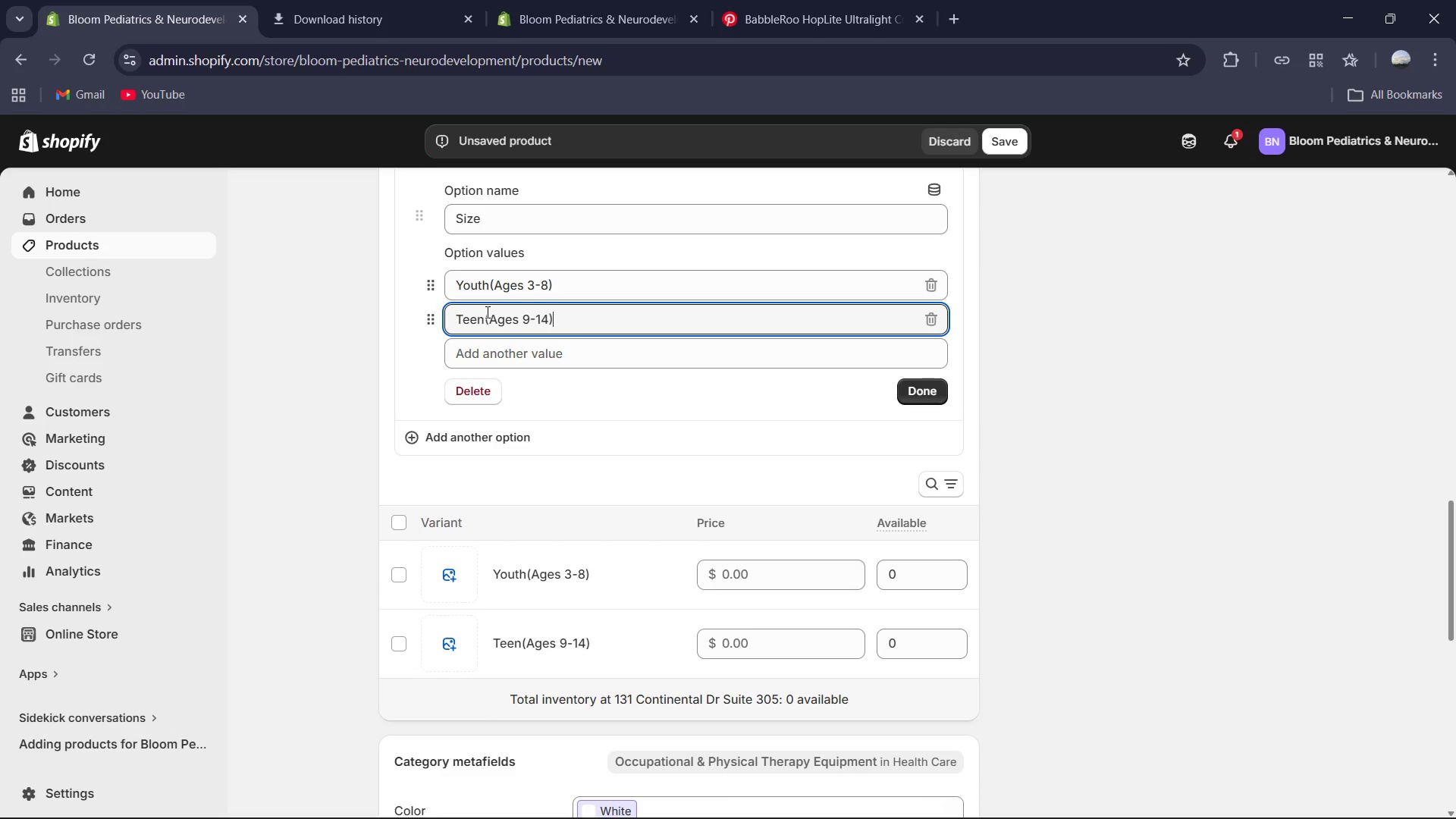 
left_click([919, 399])
 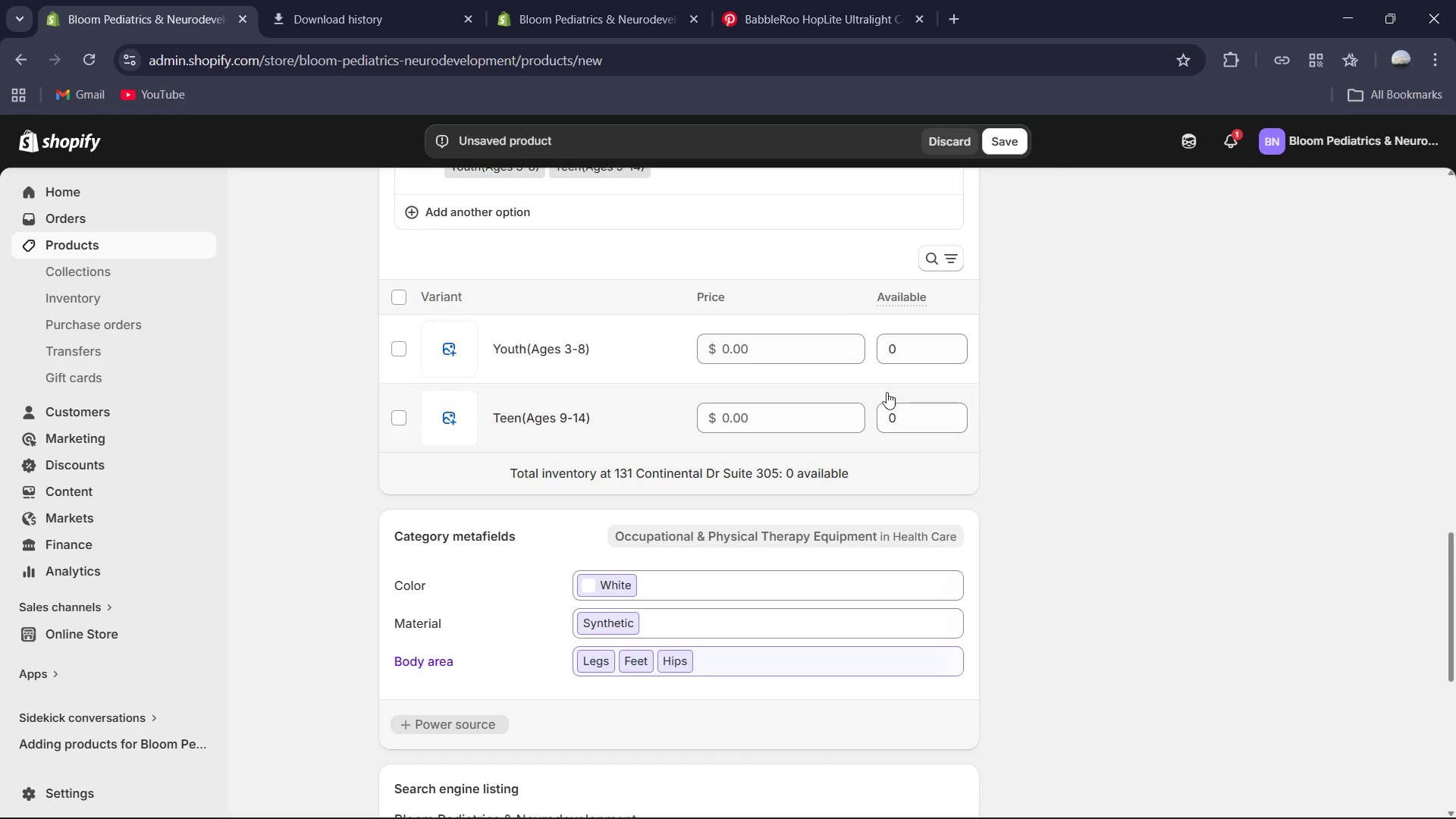 
left_click([783, 358])
 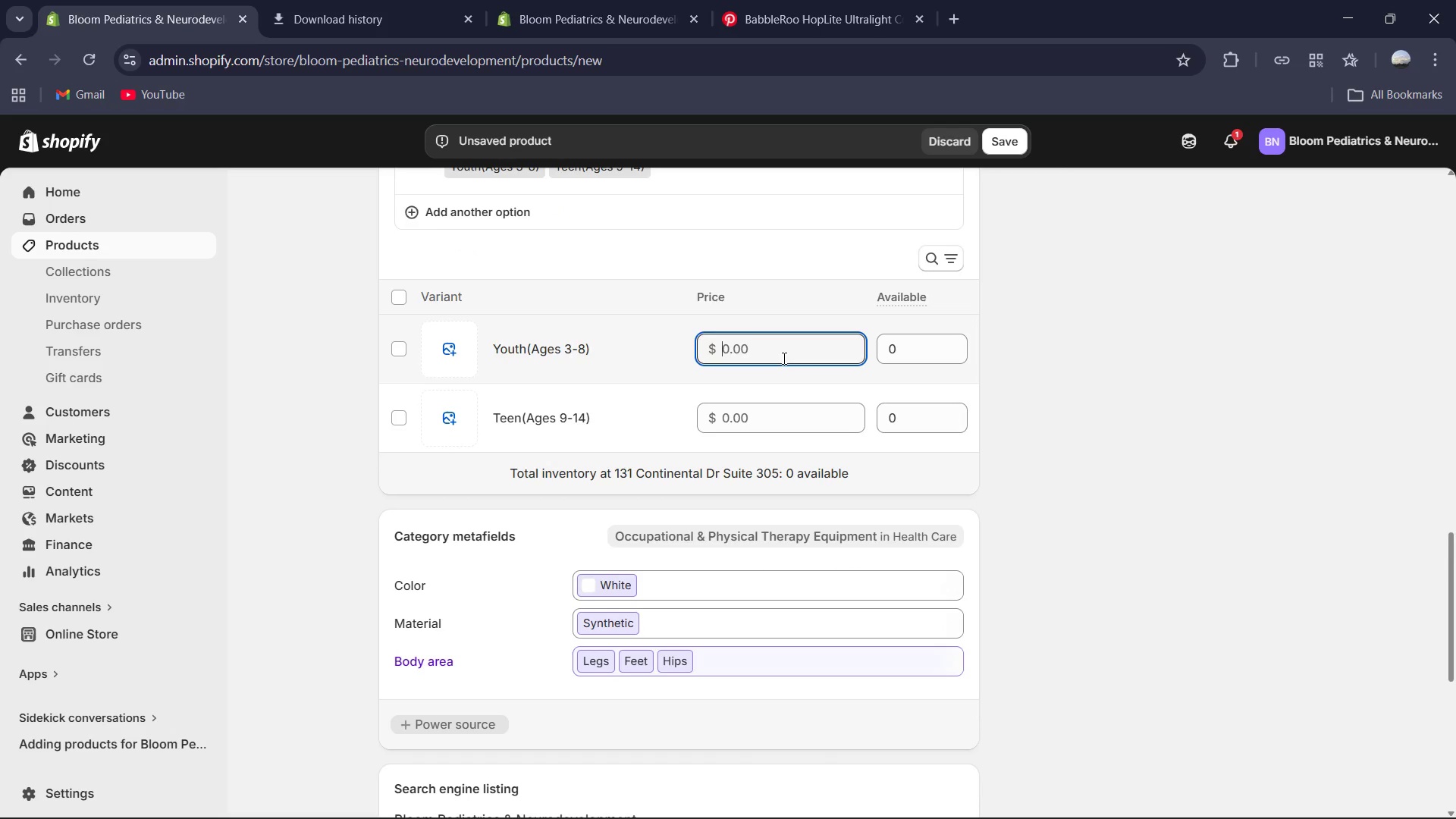 
key(Numpad5)
 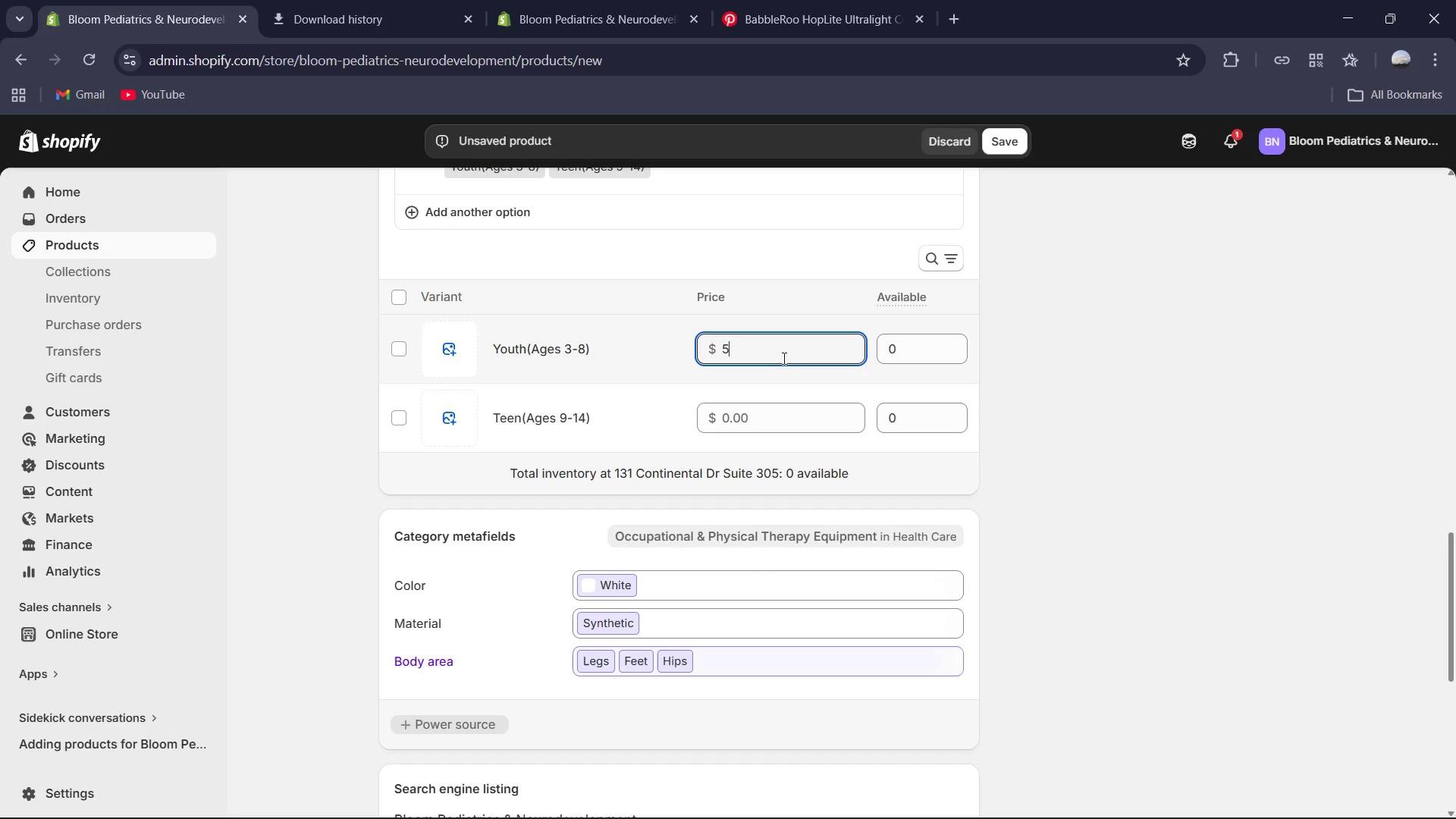 
key(Numpad5)
 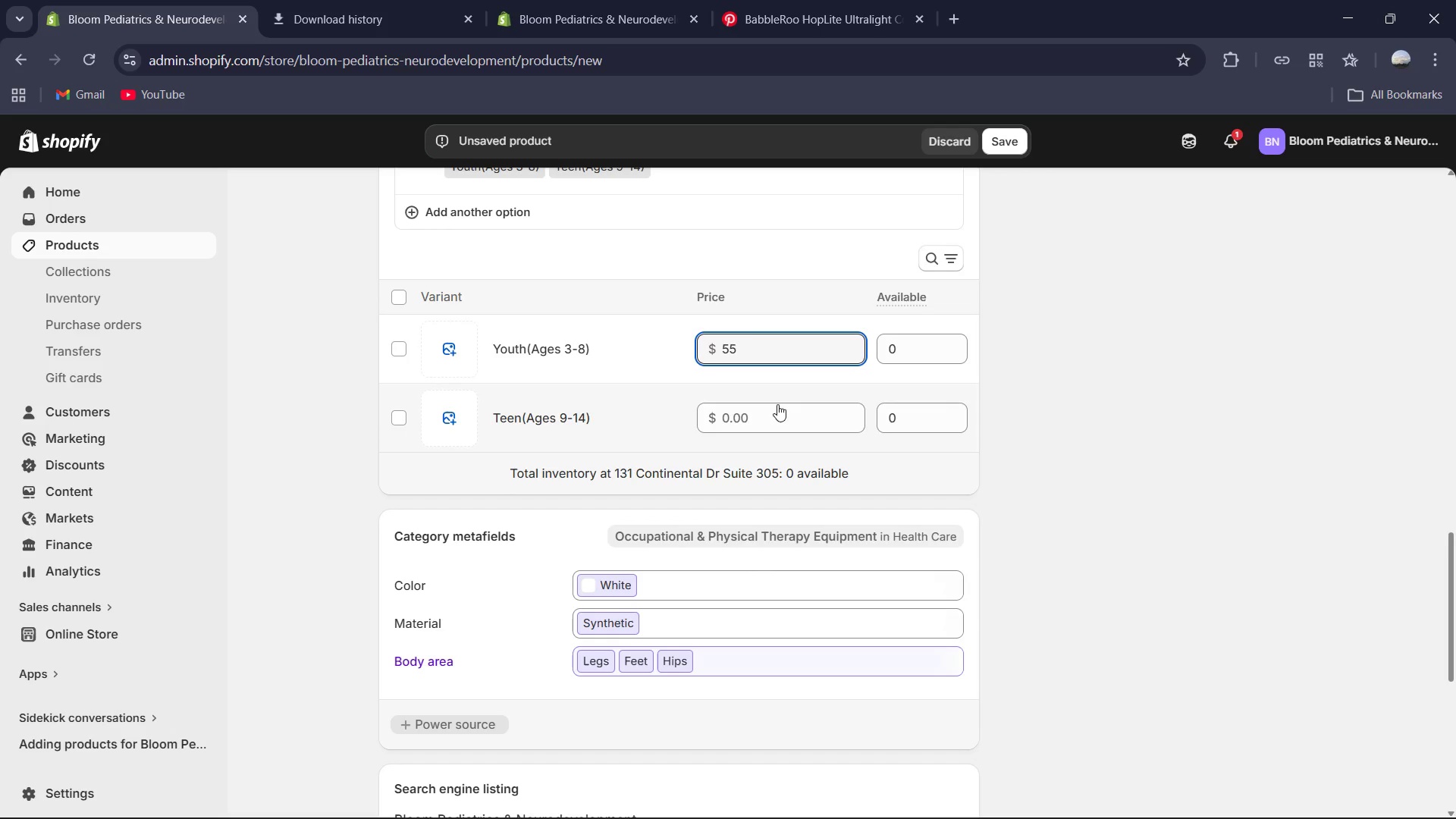 
left_click([777, 410])
 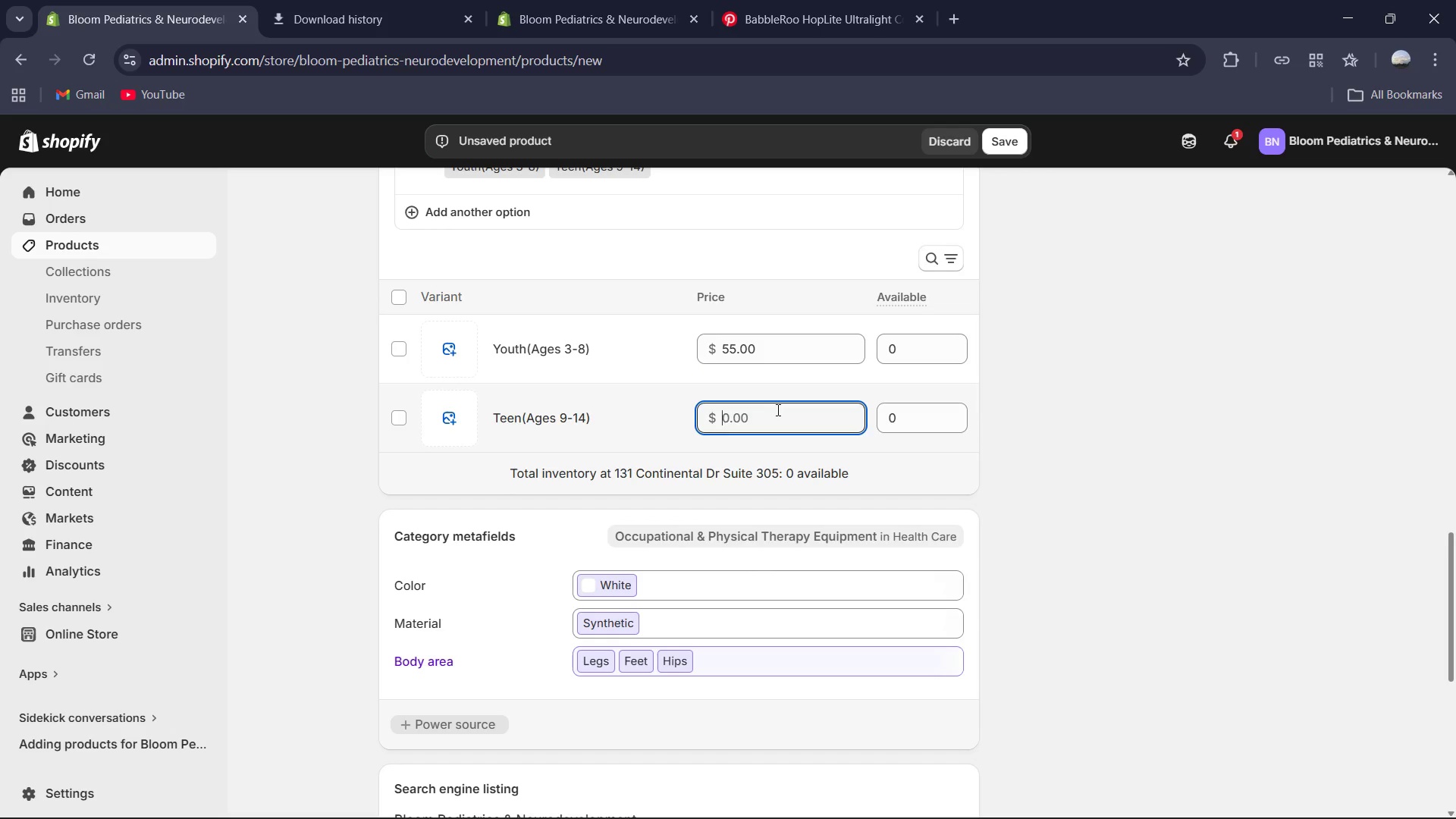 
key(Numpad7)
 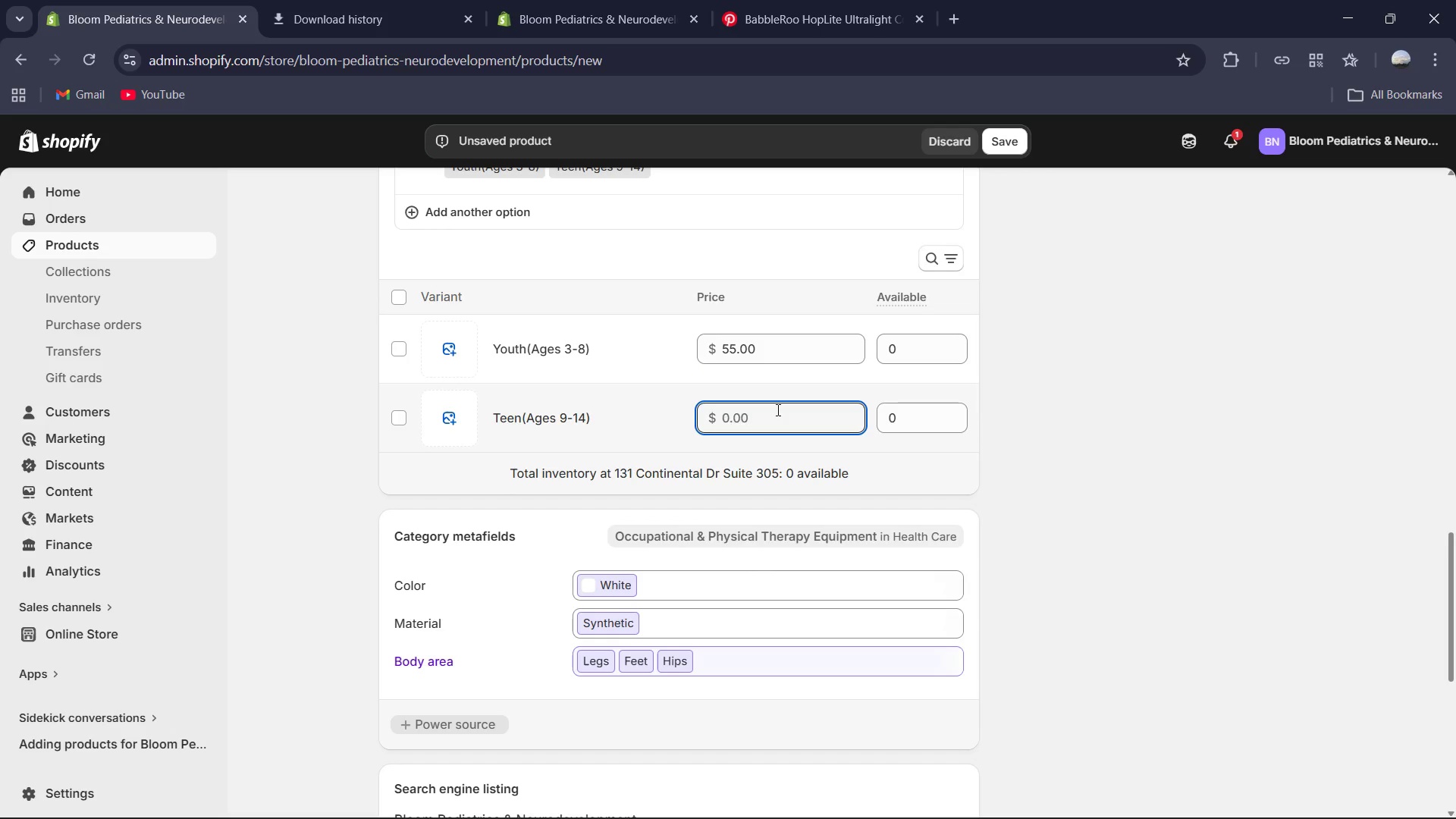 
key(Numpad5)
 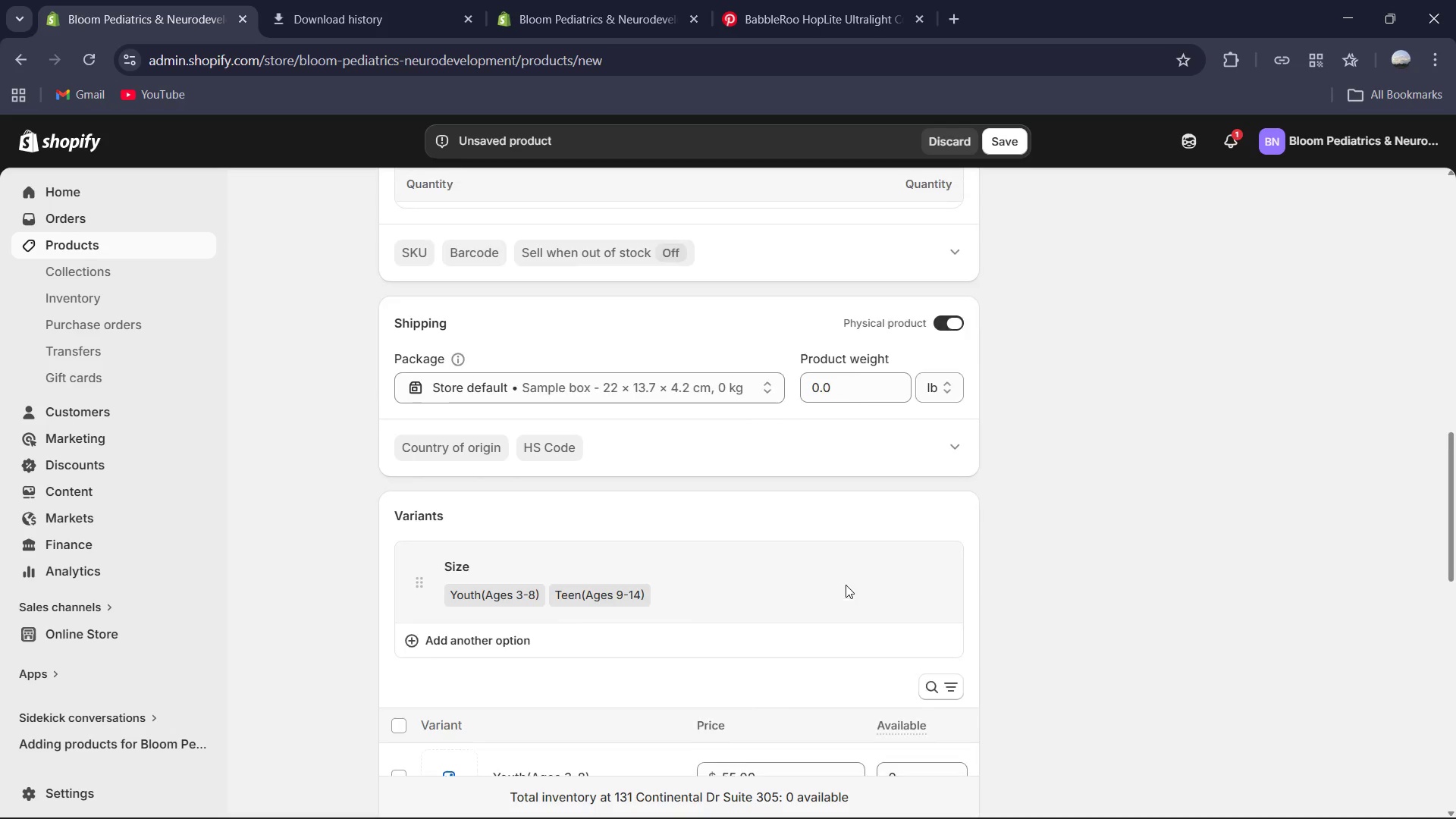 
wait(10.19)
 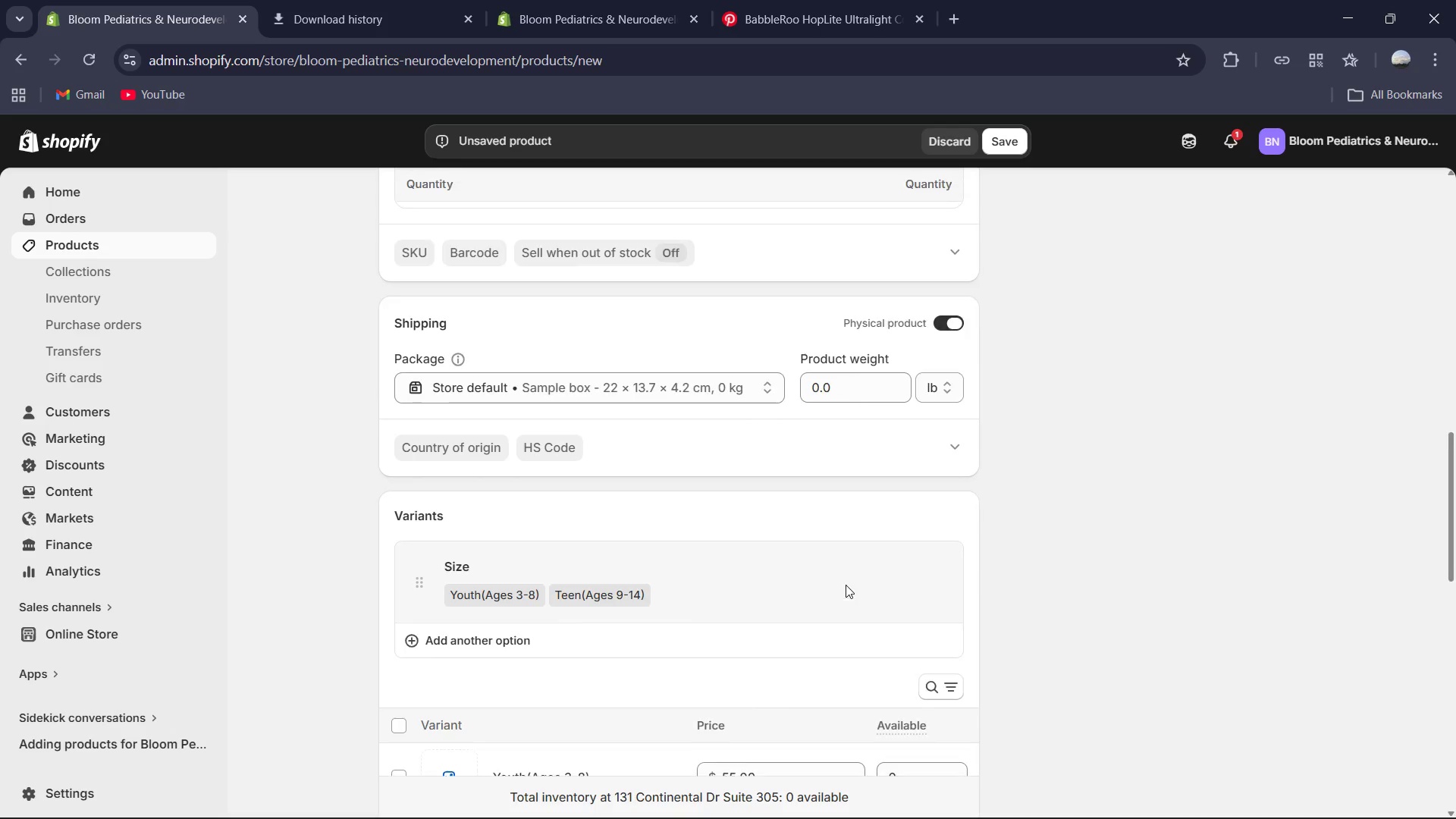 
left_click([1009, 135])
 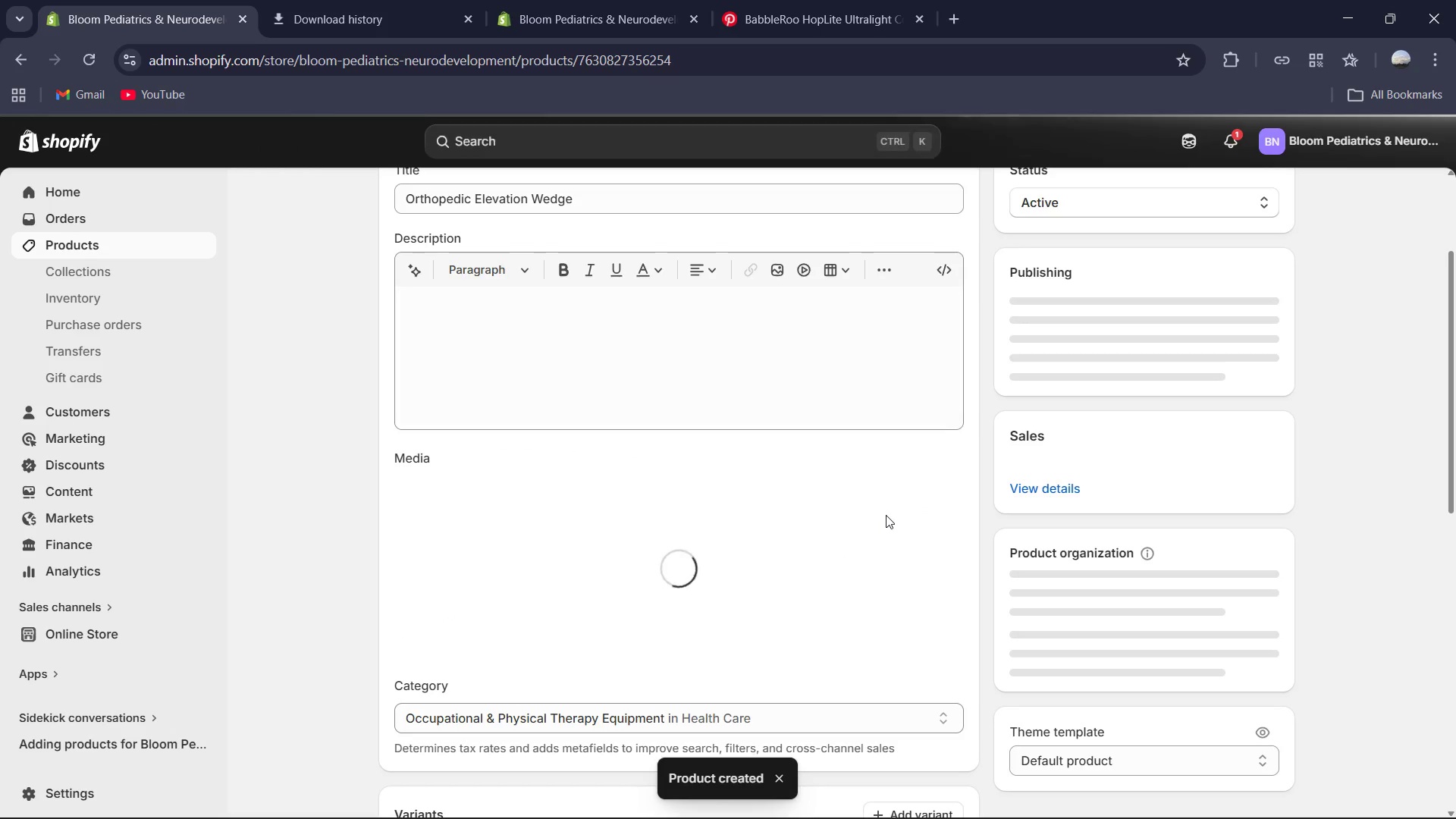 
wait(12.8)
 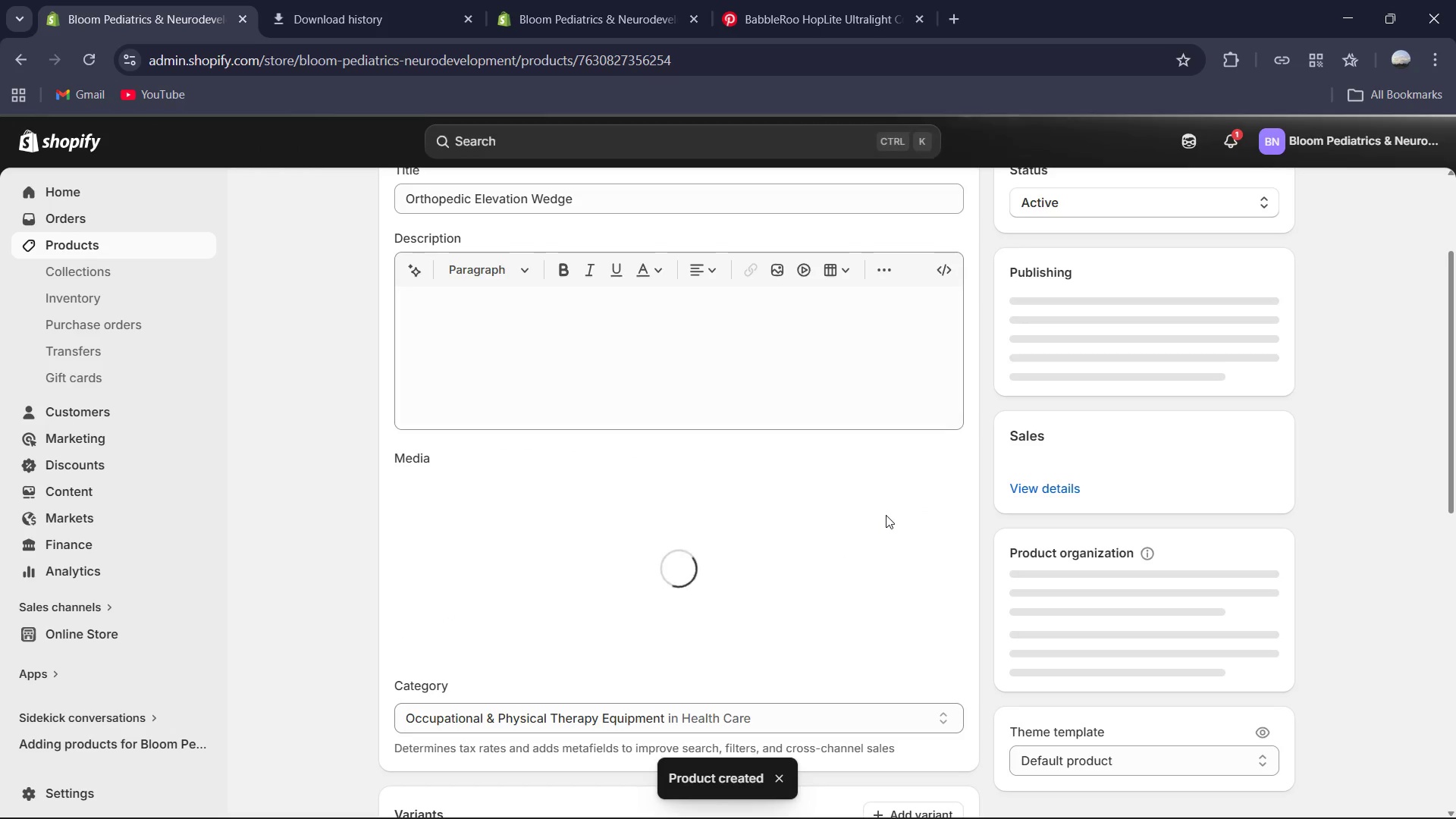 
left_click([538, 350])
 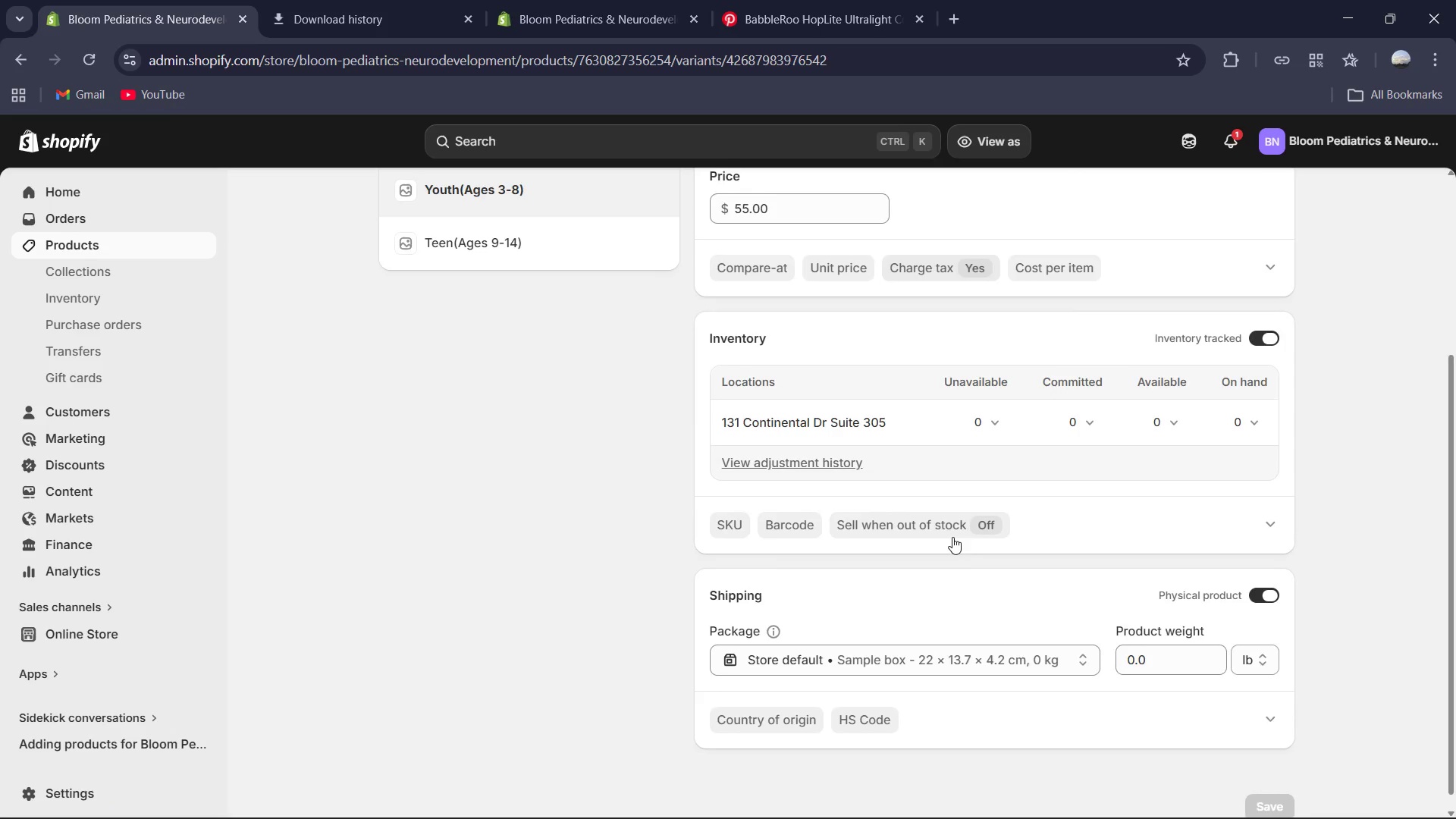 
left_click([1195, 642])
 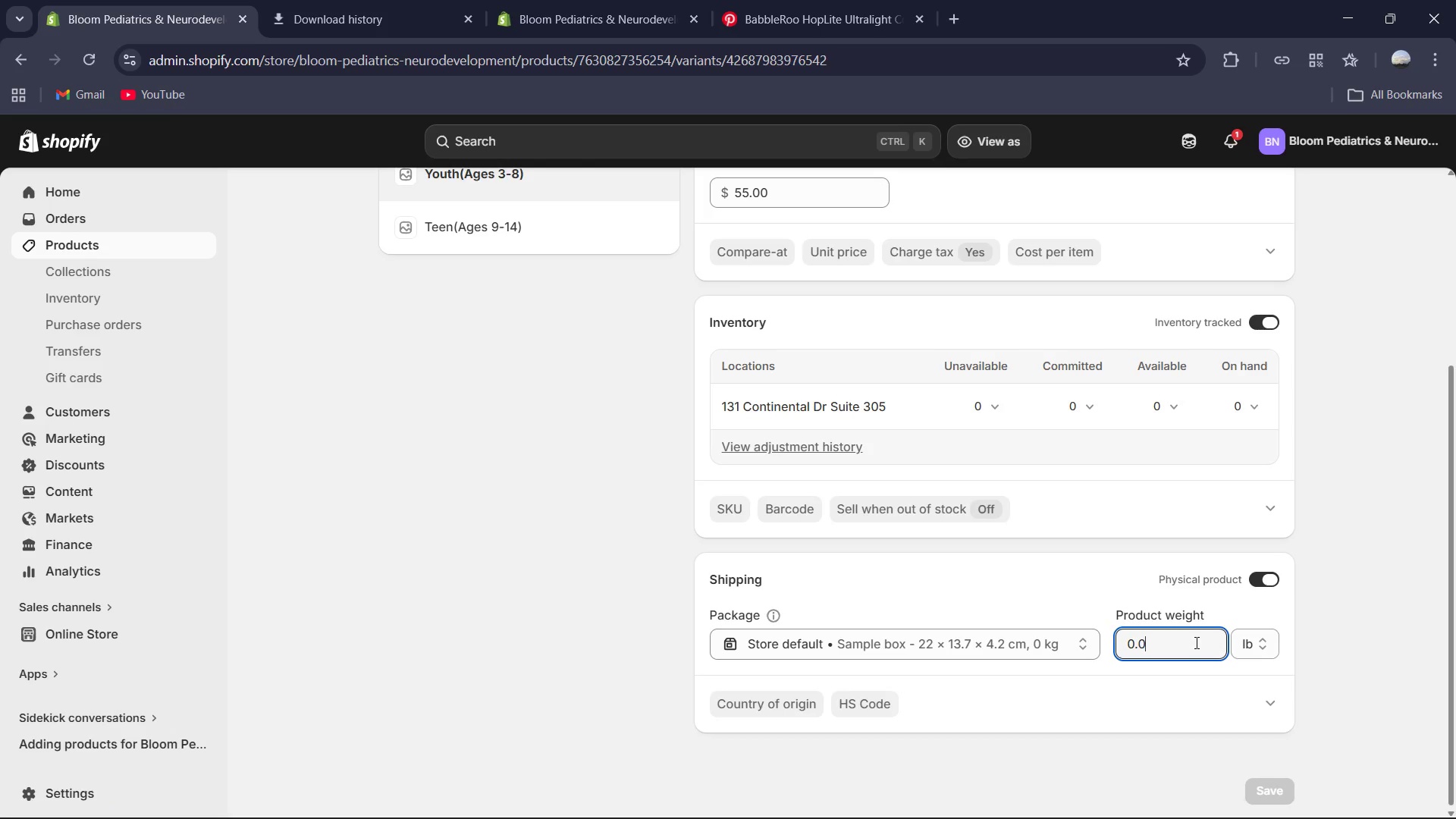 
key(Control+A)
 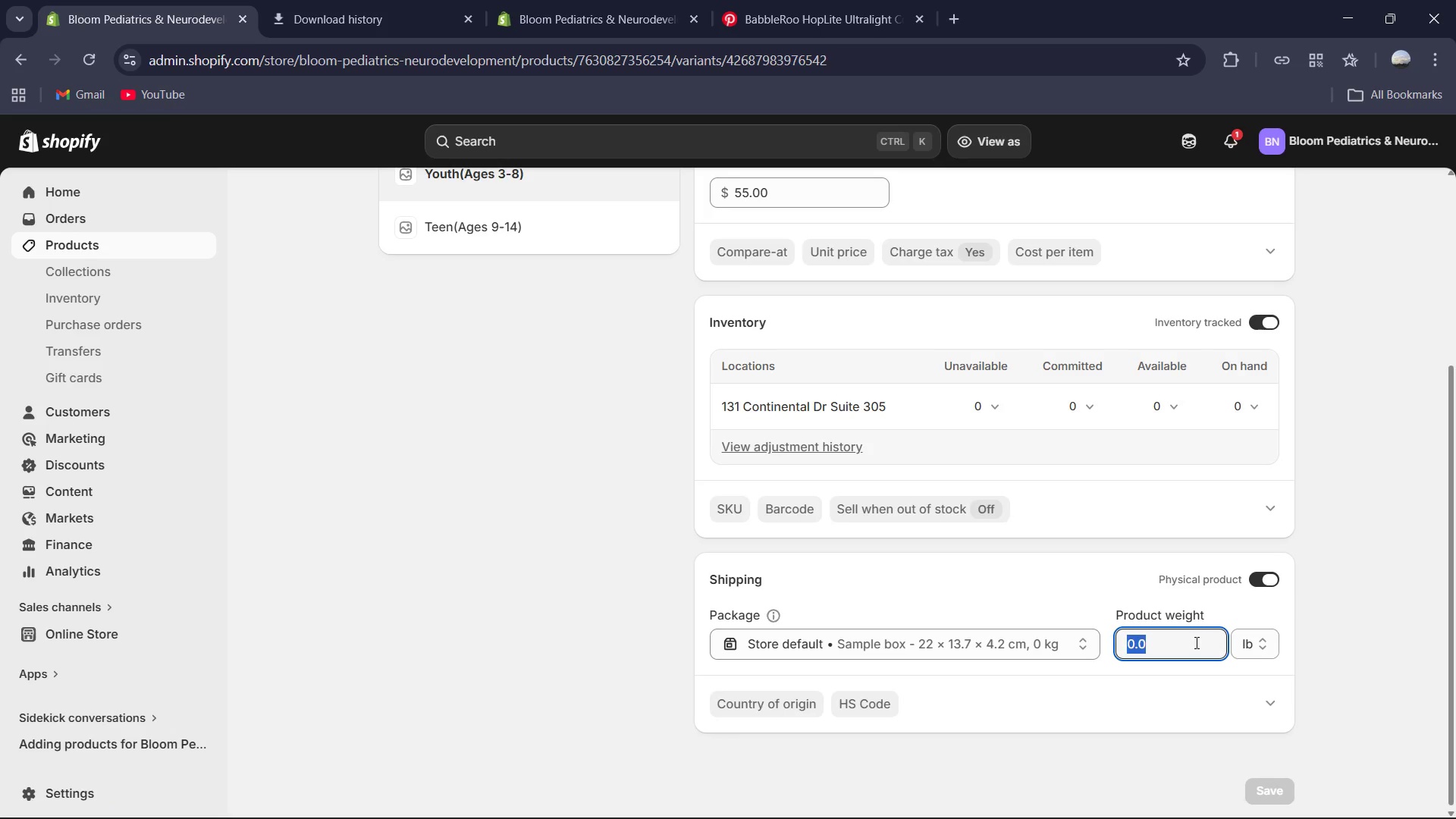 
key(Numpad3)
 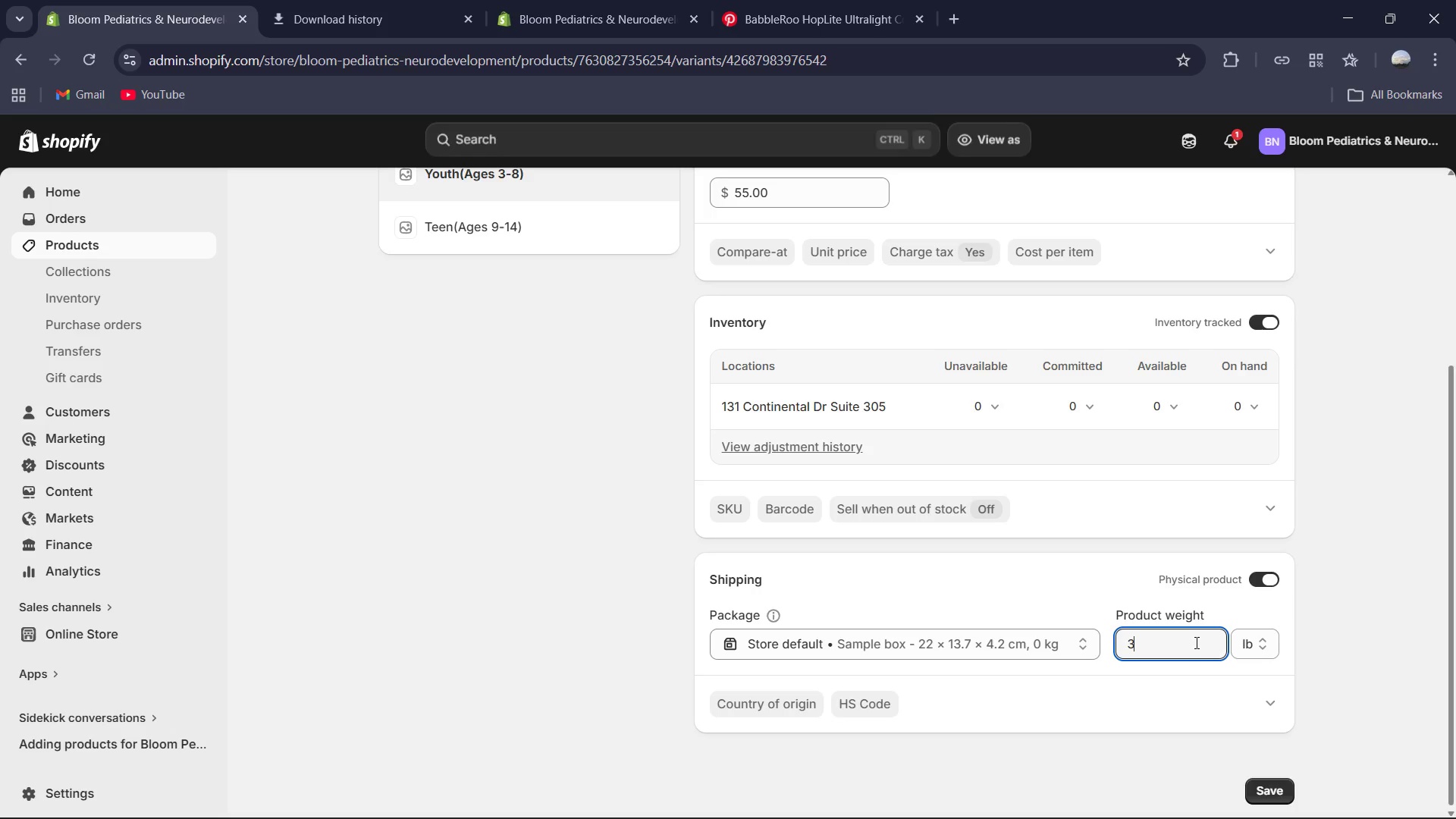 
key(NumpadDecimal)
 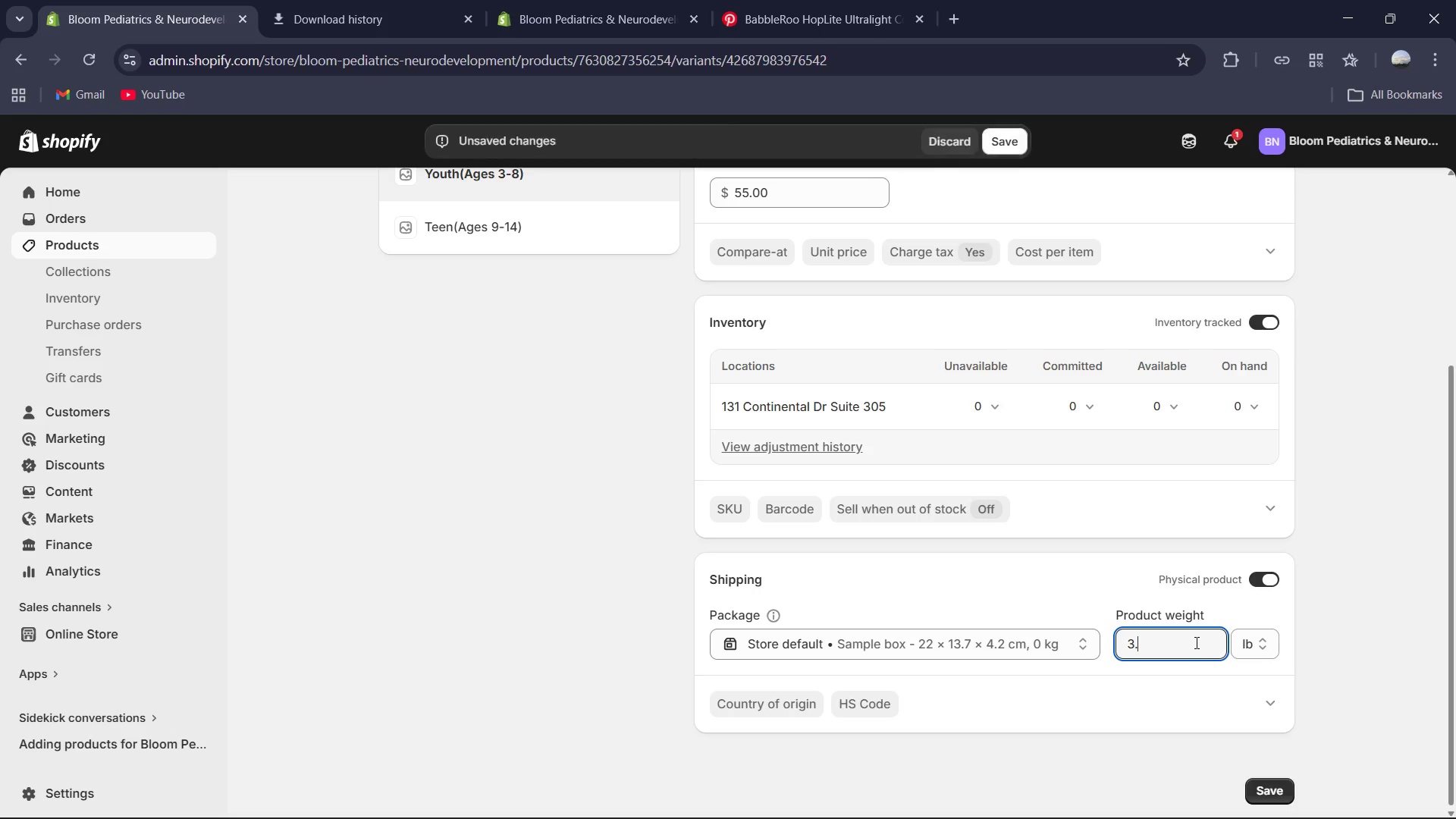 
key(Numpad5)
 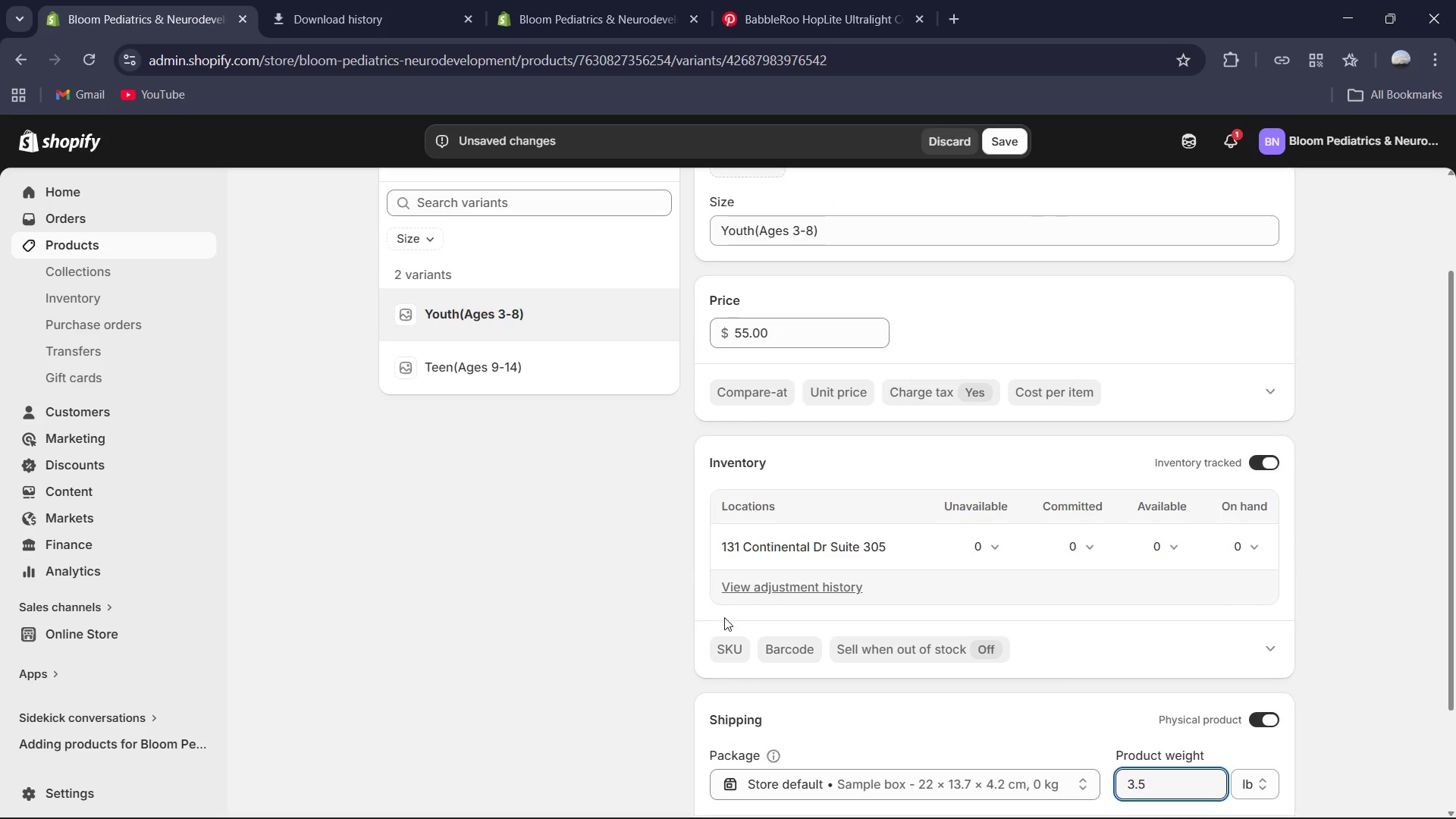 
left_click([724, 654])
 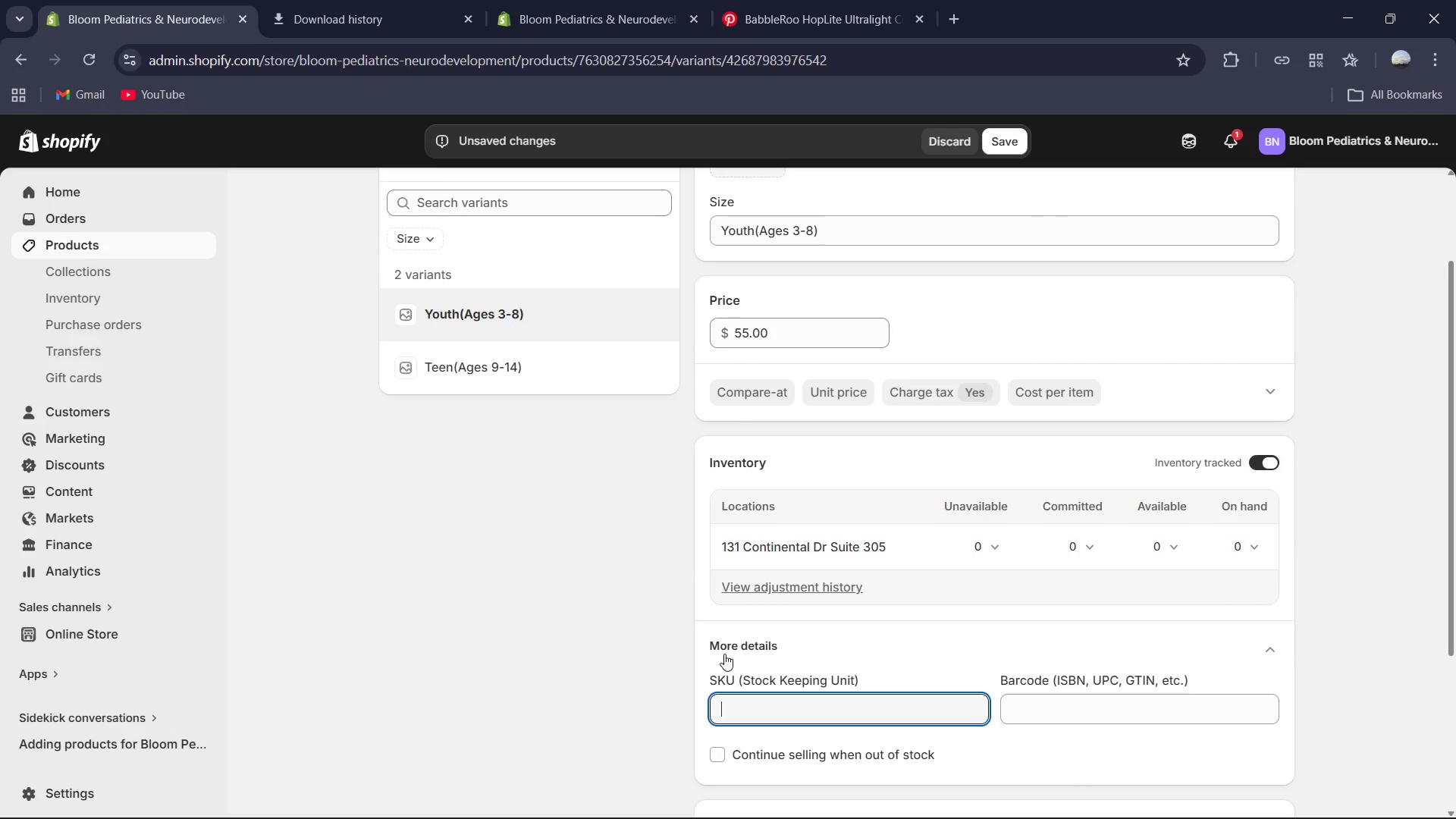 
type(BP)
key(Backspace)
key(Backspace)
type(bp-rc-w7-yth)
 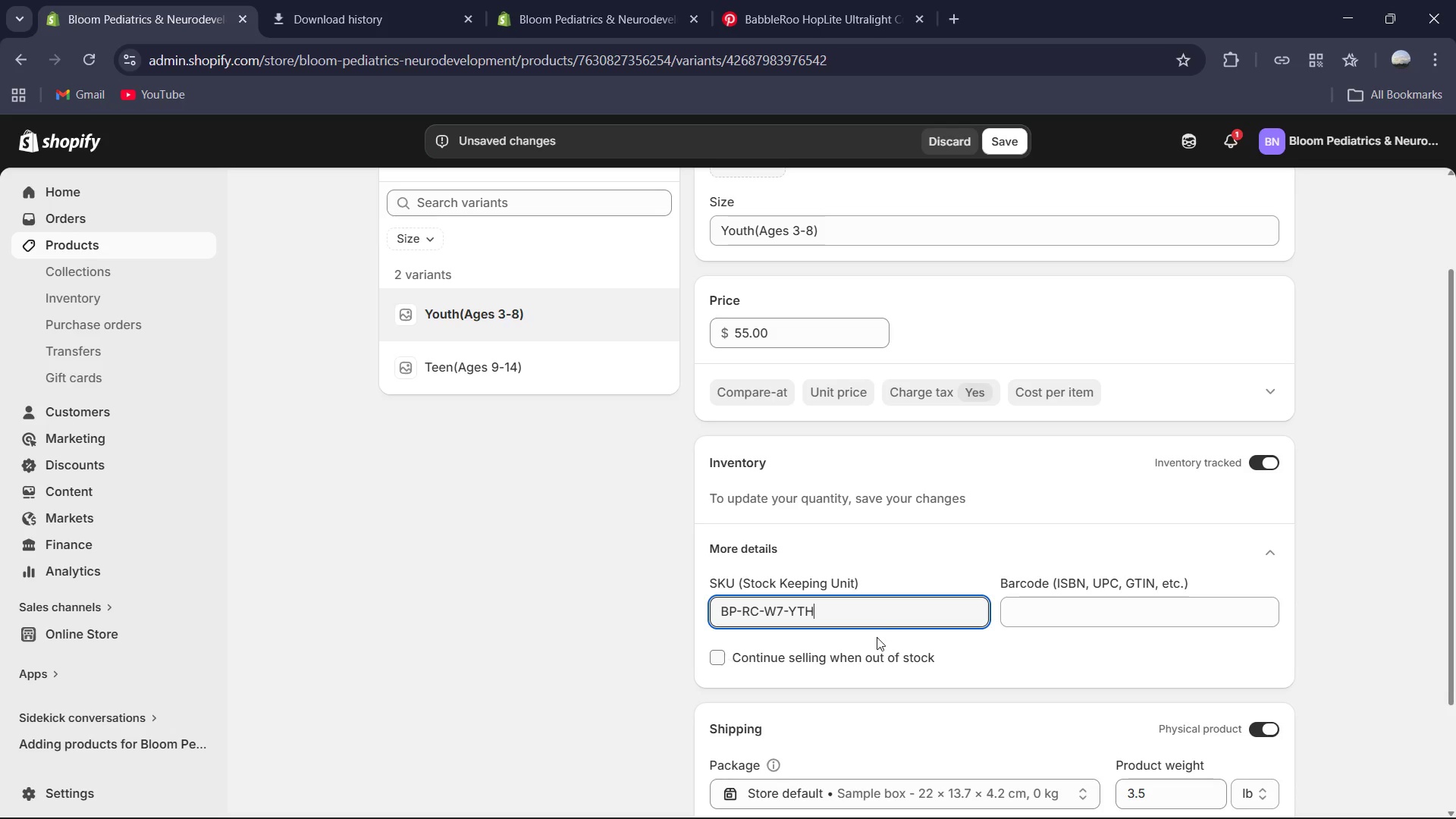 
left_click([1267, 793])
 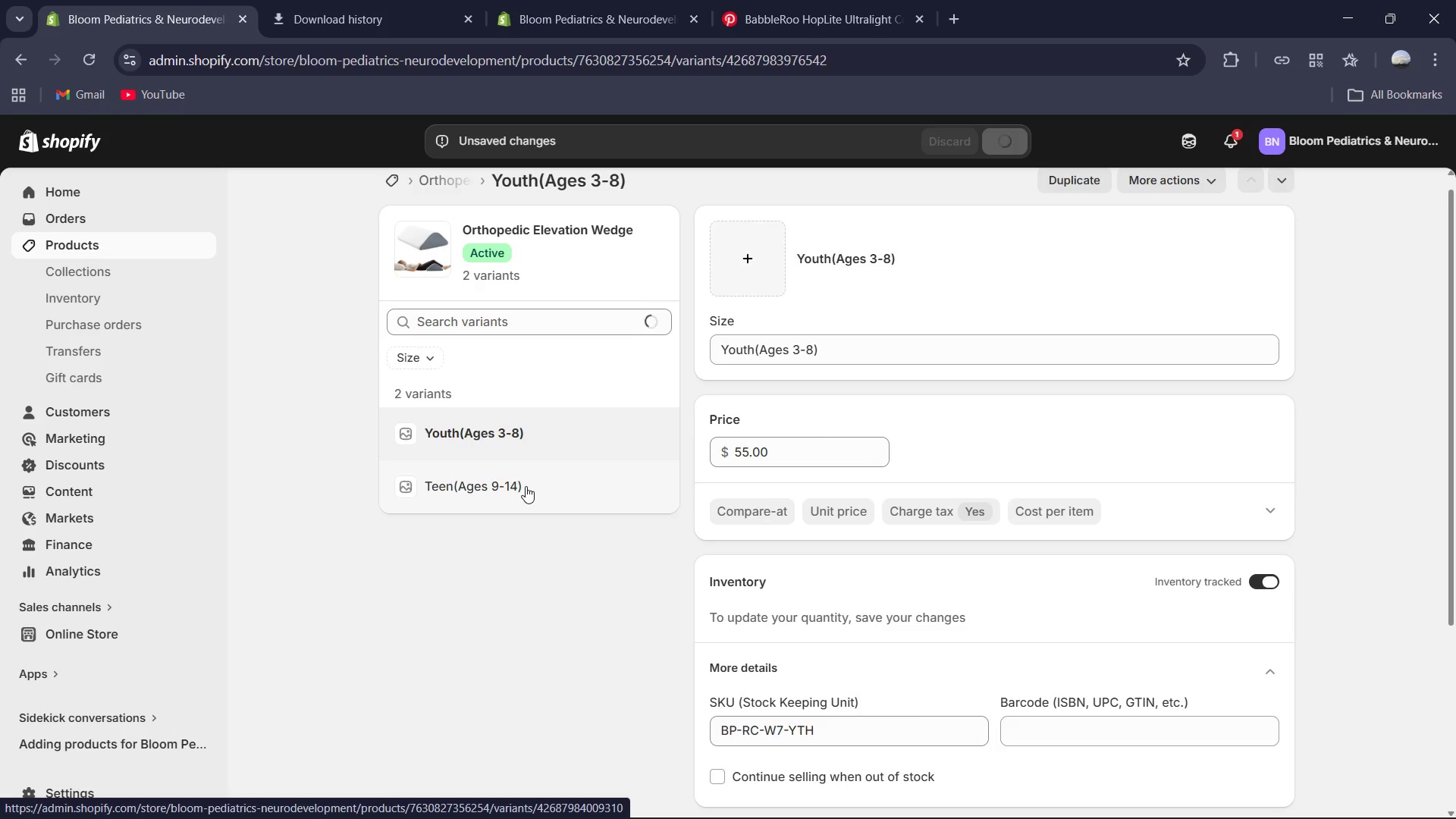 
wait(17.39)
 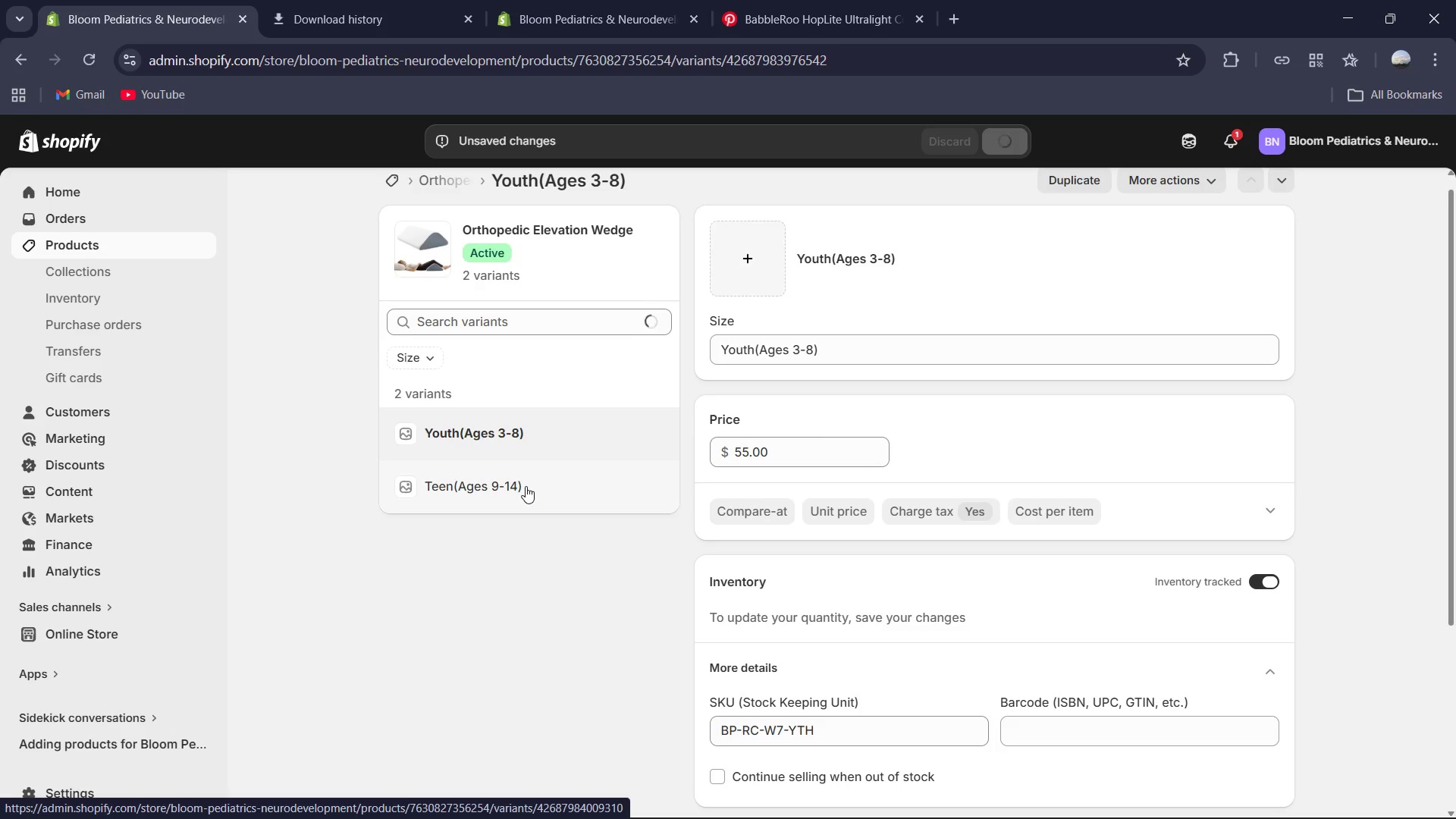 
mouse_move([787, 781])
 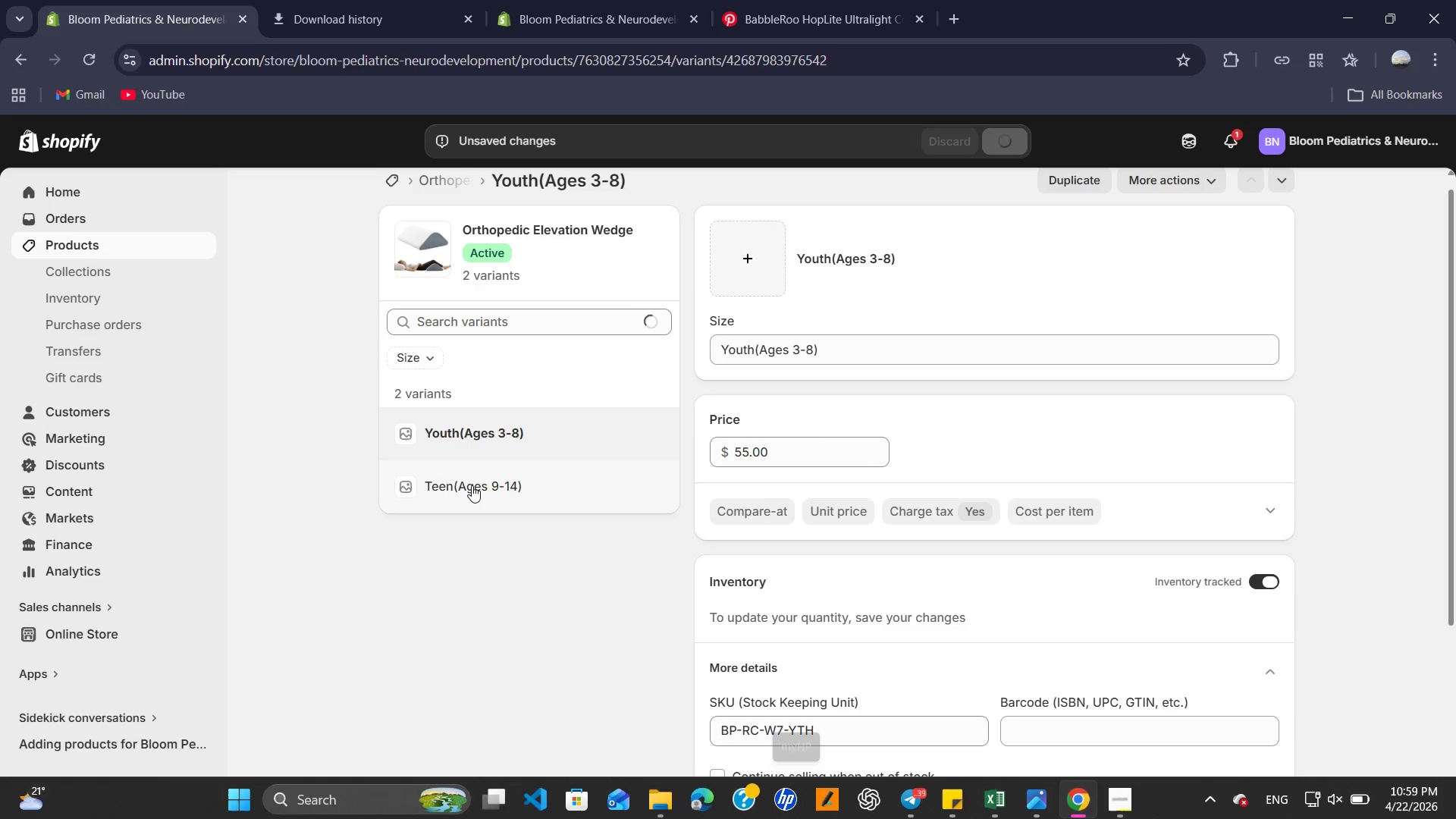 
left_click([472, 485])
 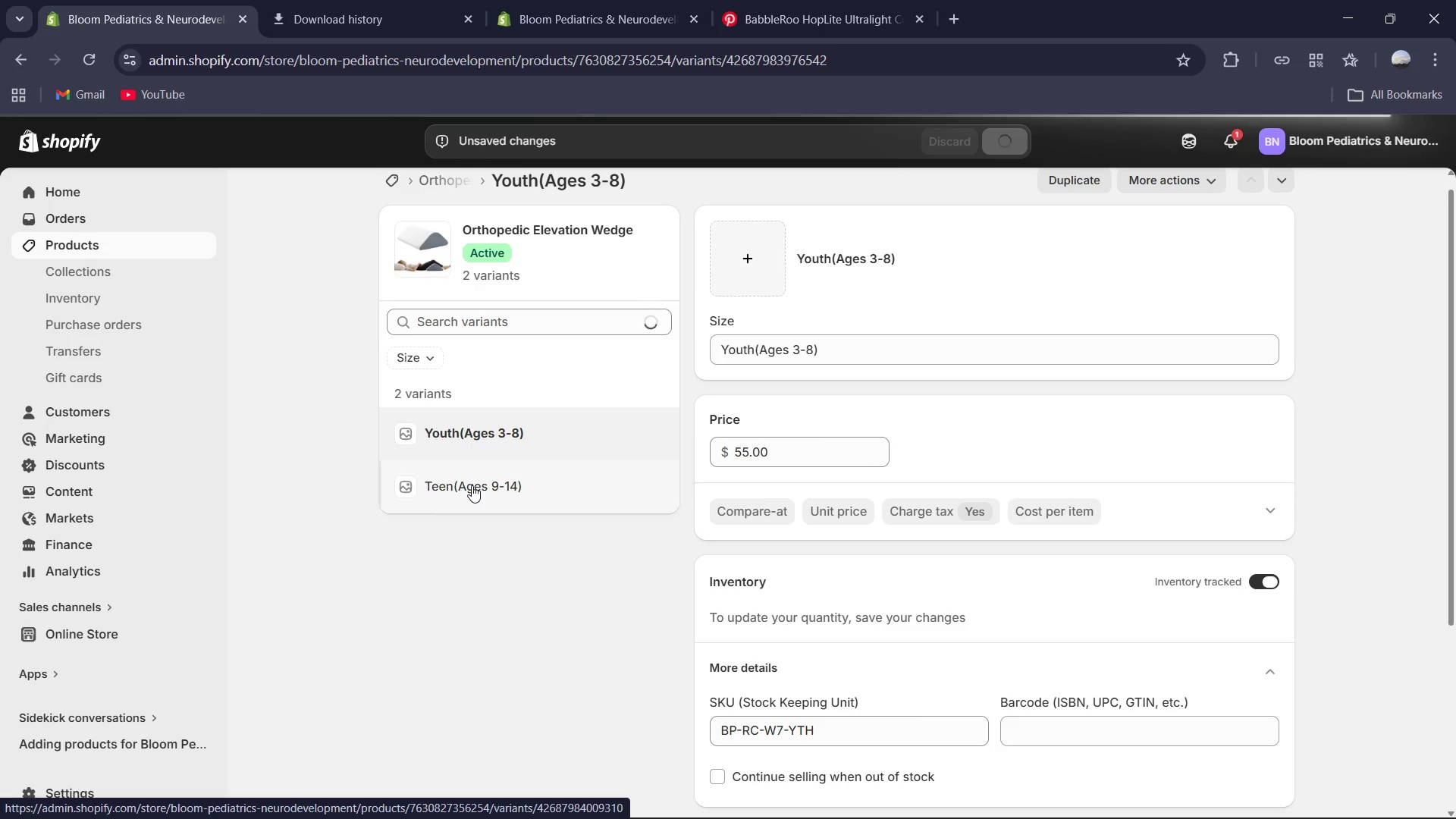 
wait(18.19)
 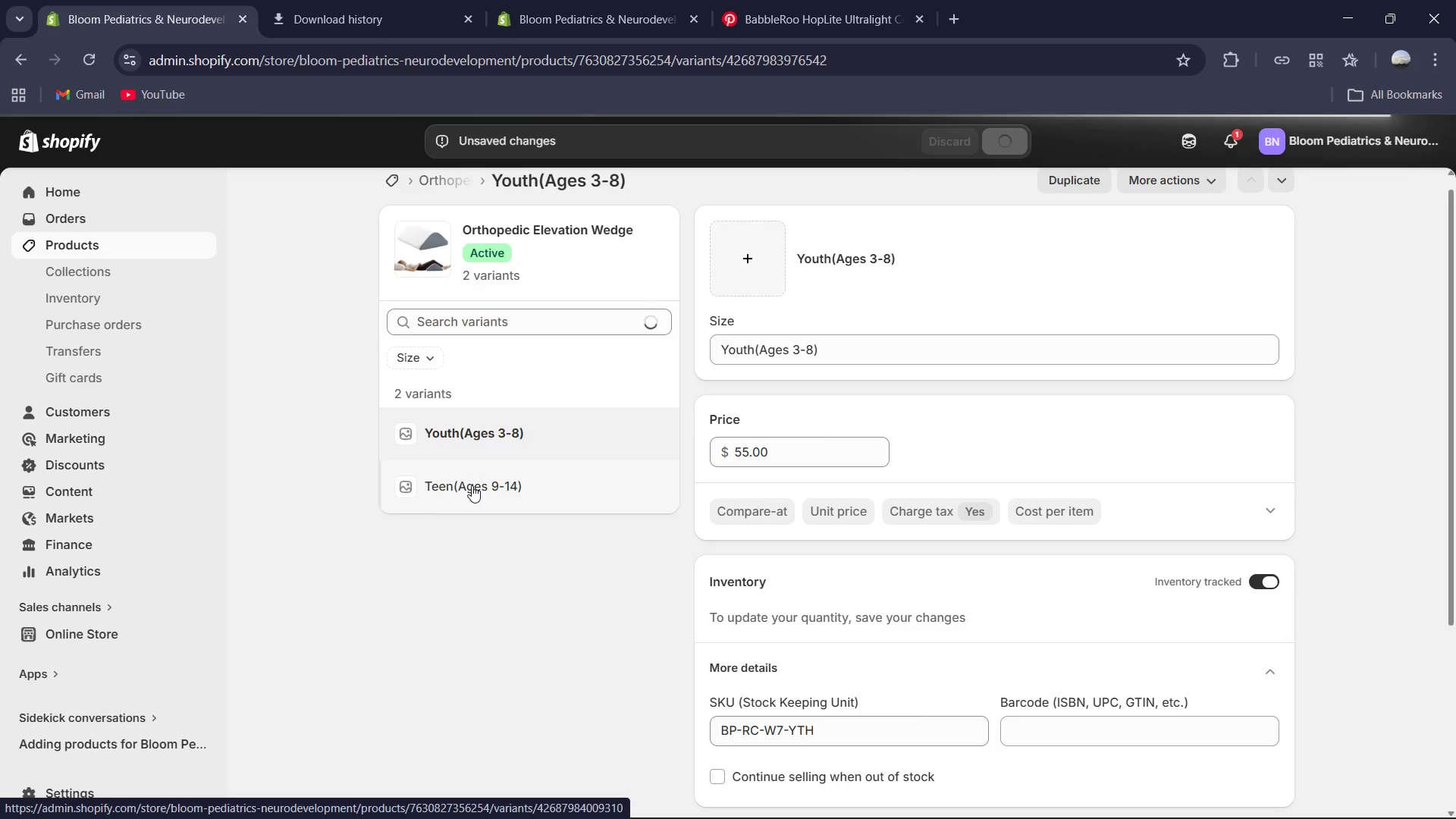 
left_click([1112, 804])